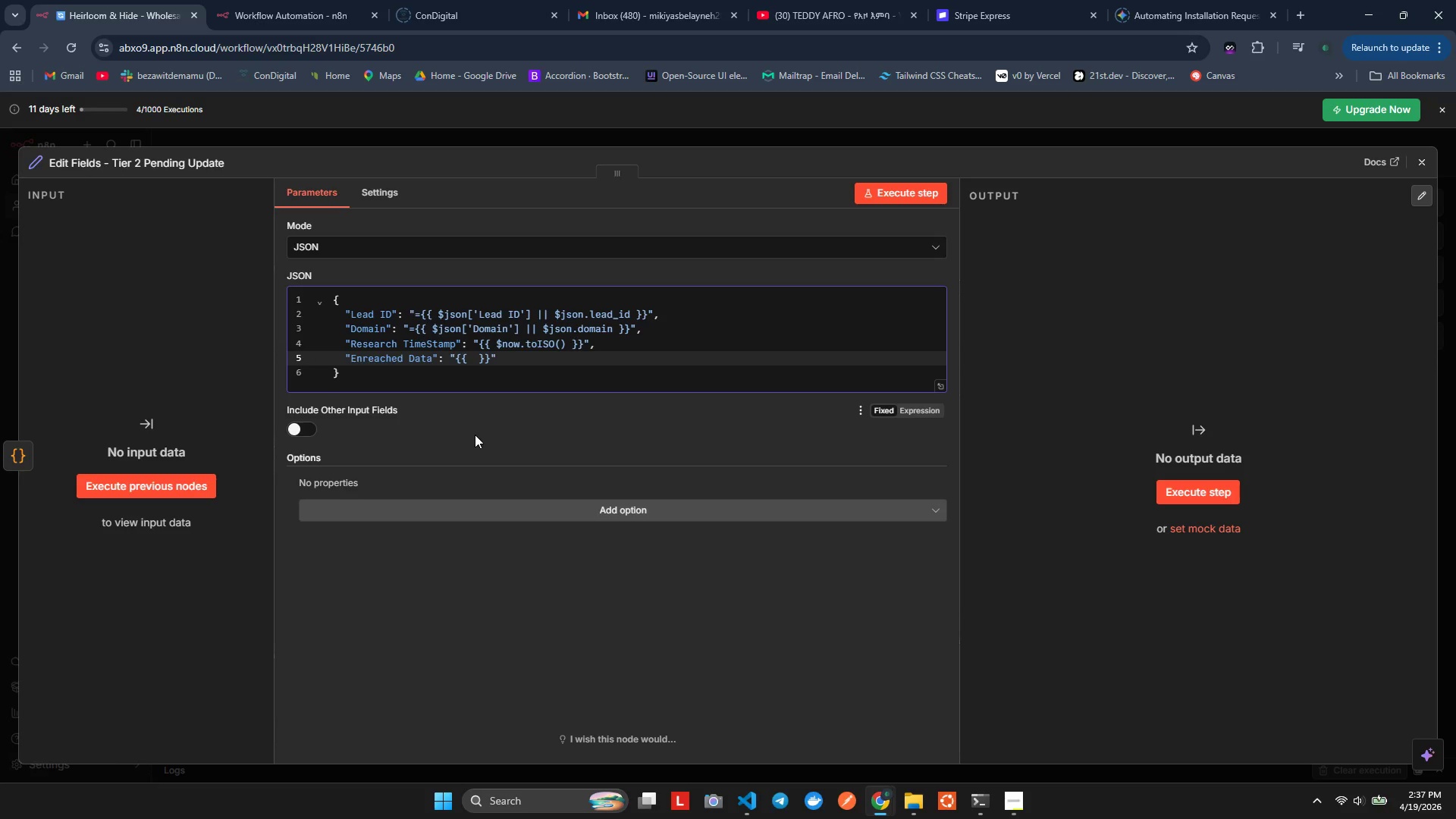 
type($son)
 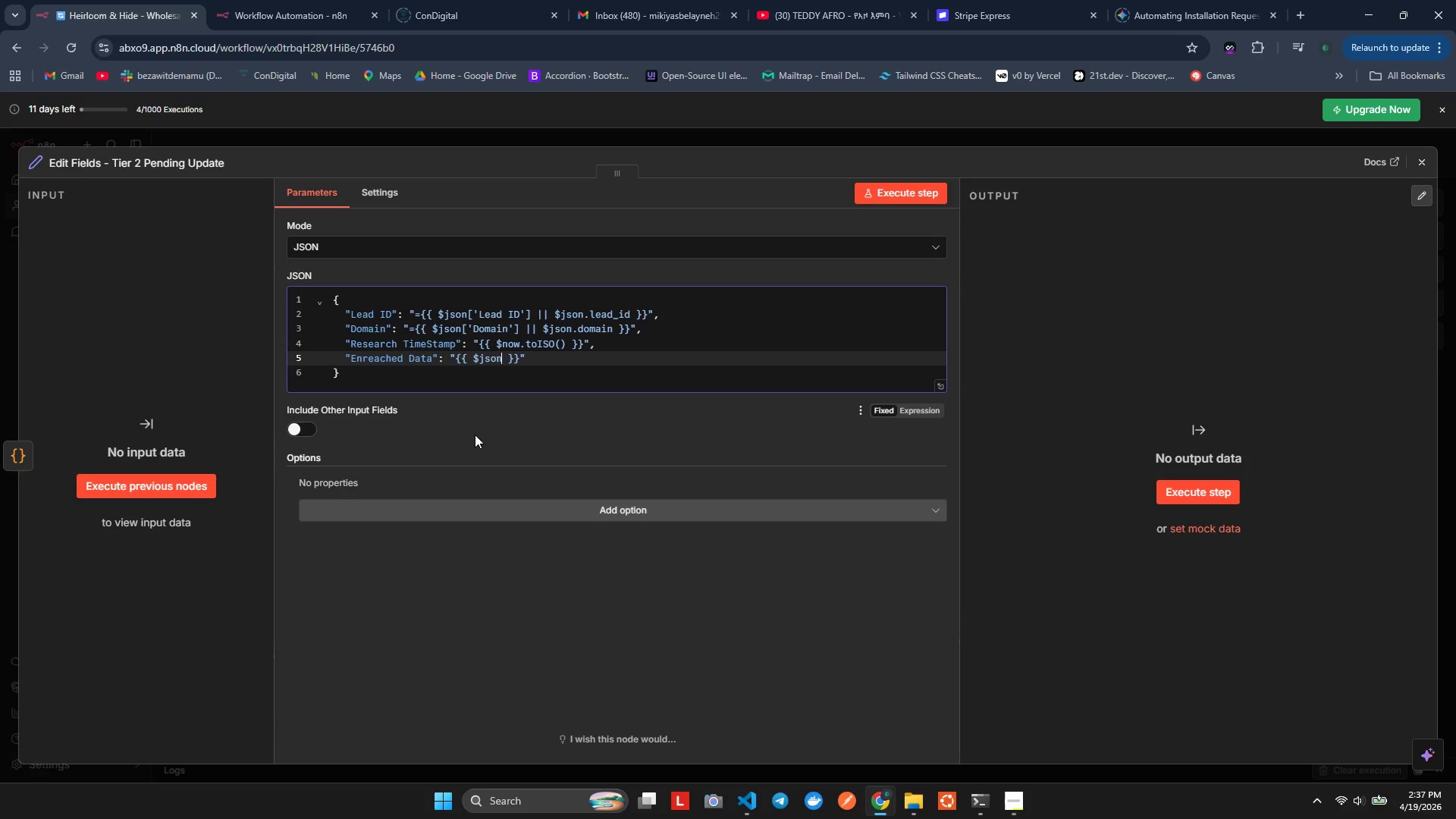 
hold_key(key=J, duration=0.34)
 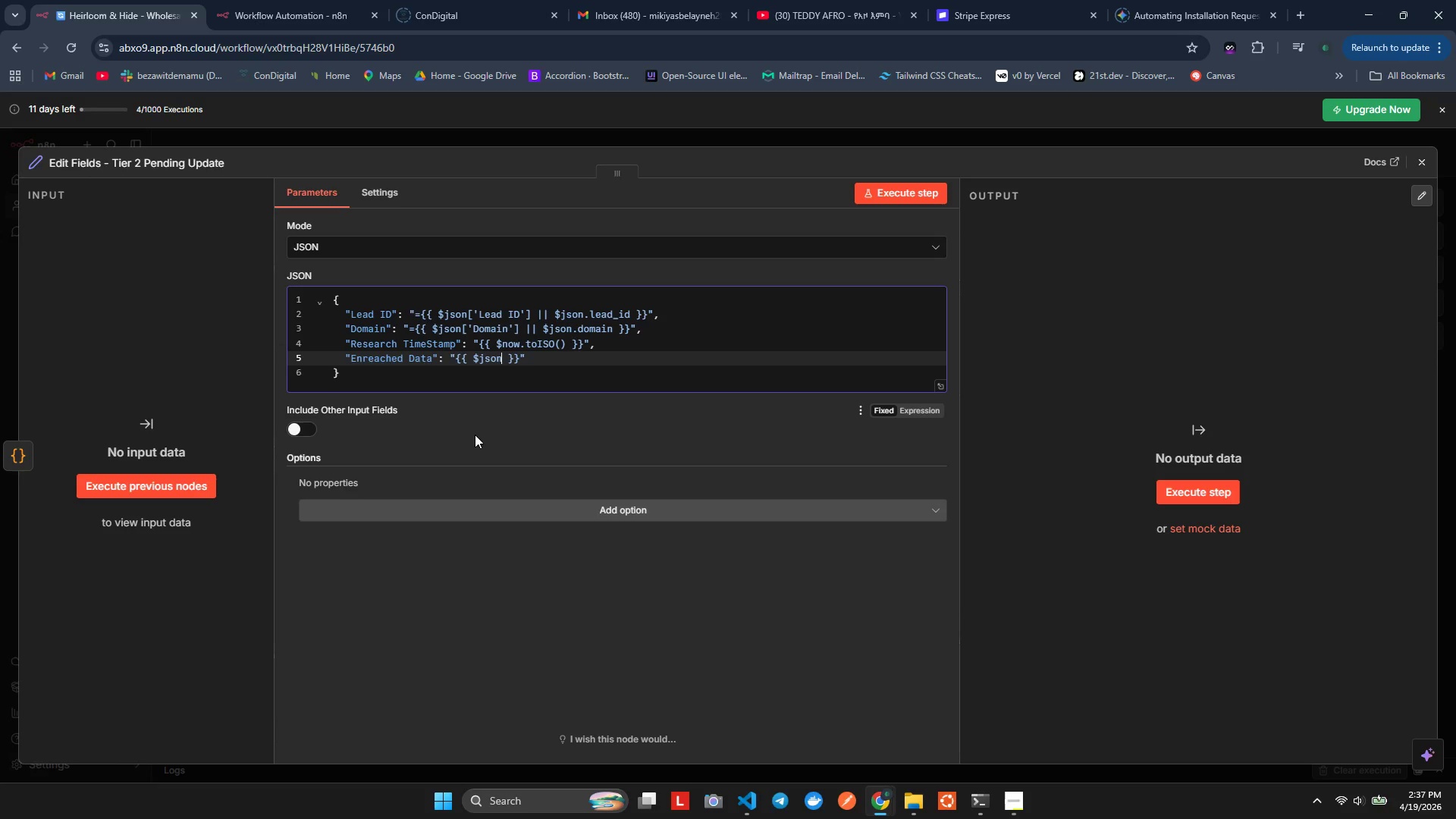 
wait(5.83)
 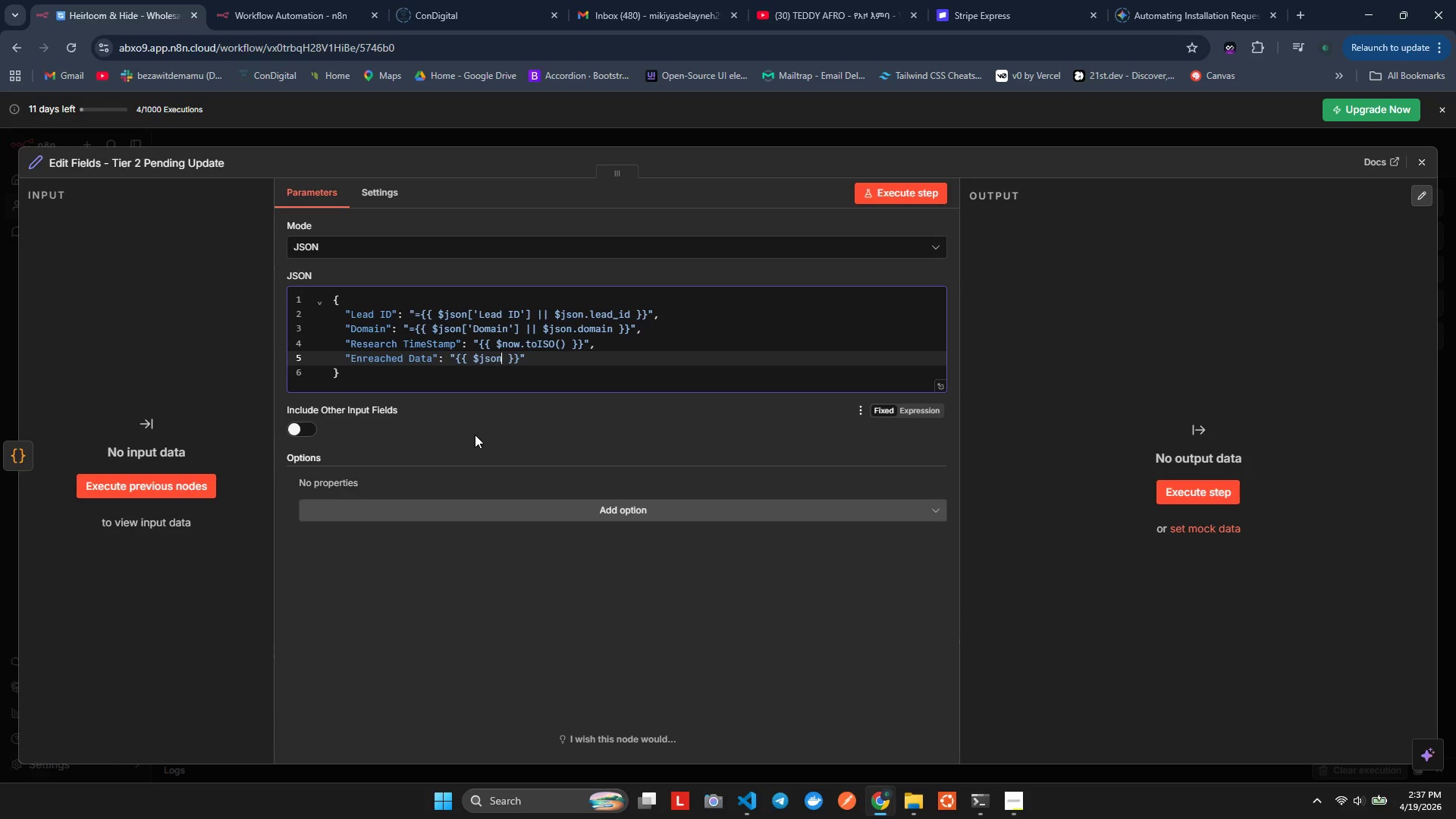 
key(BracketLeft)
 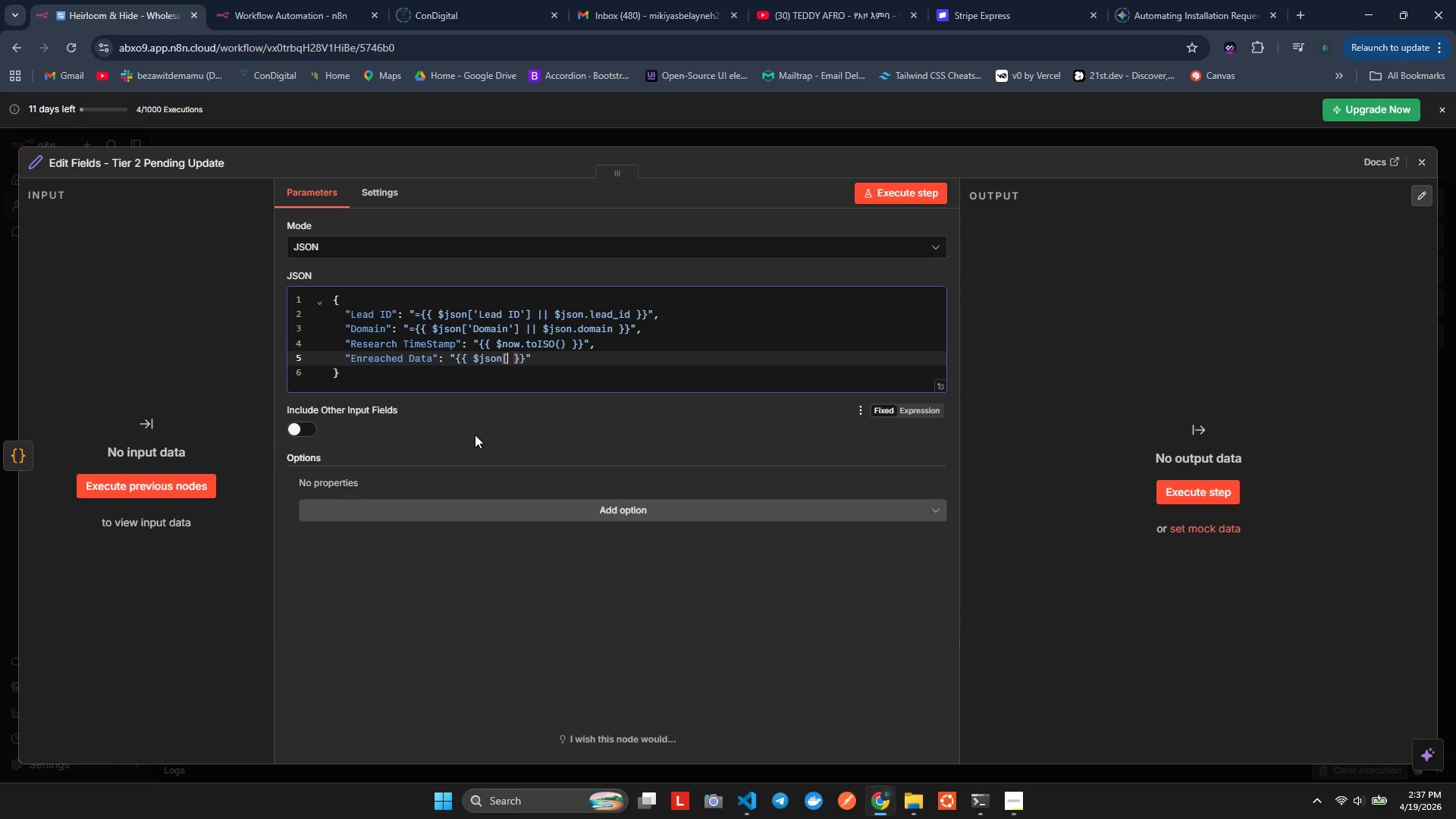 
key(BracketRight)
 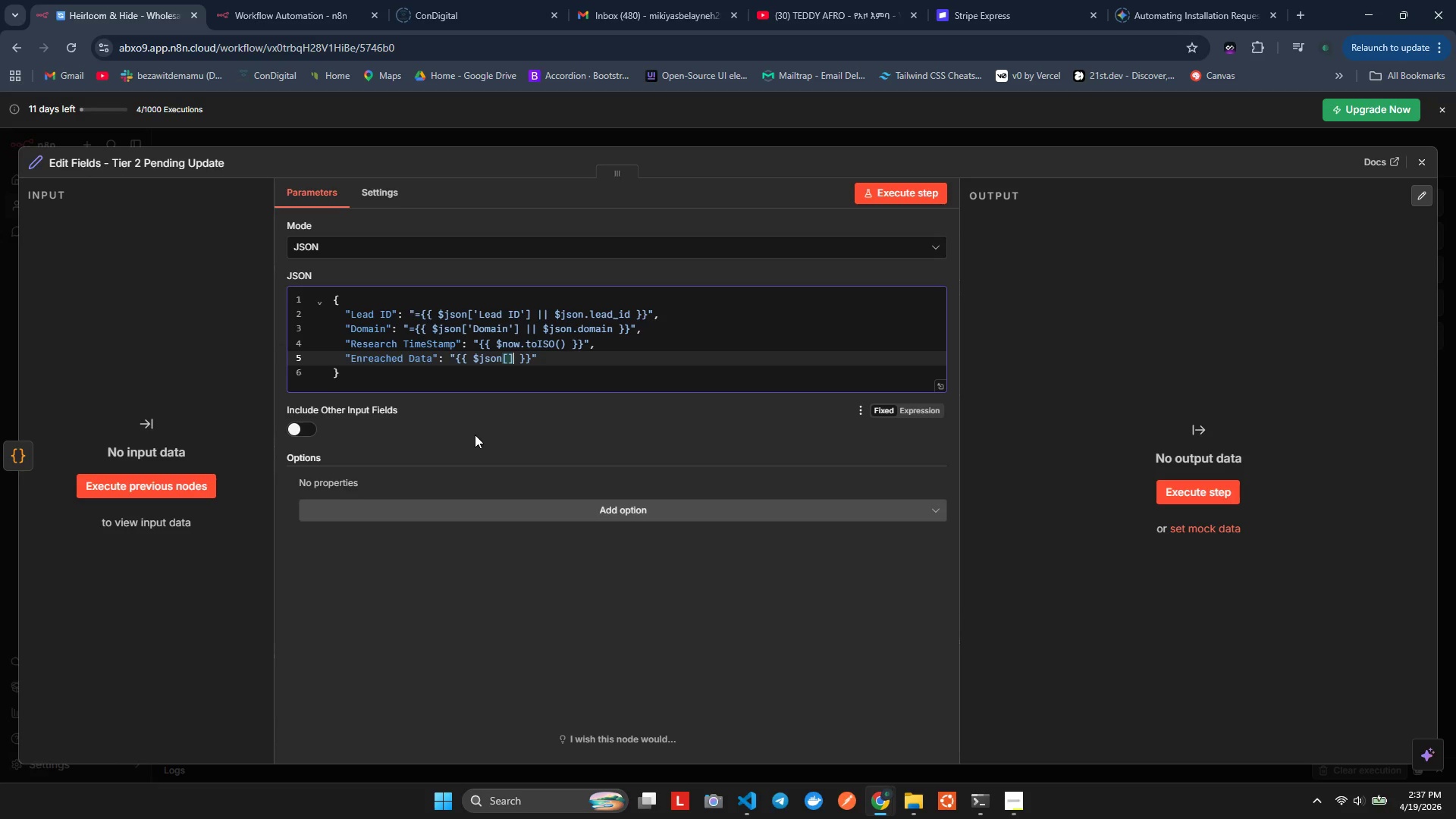 
key(ArrowLeft)
 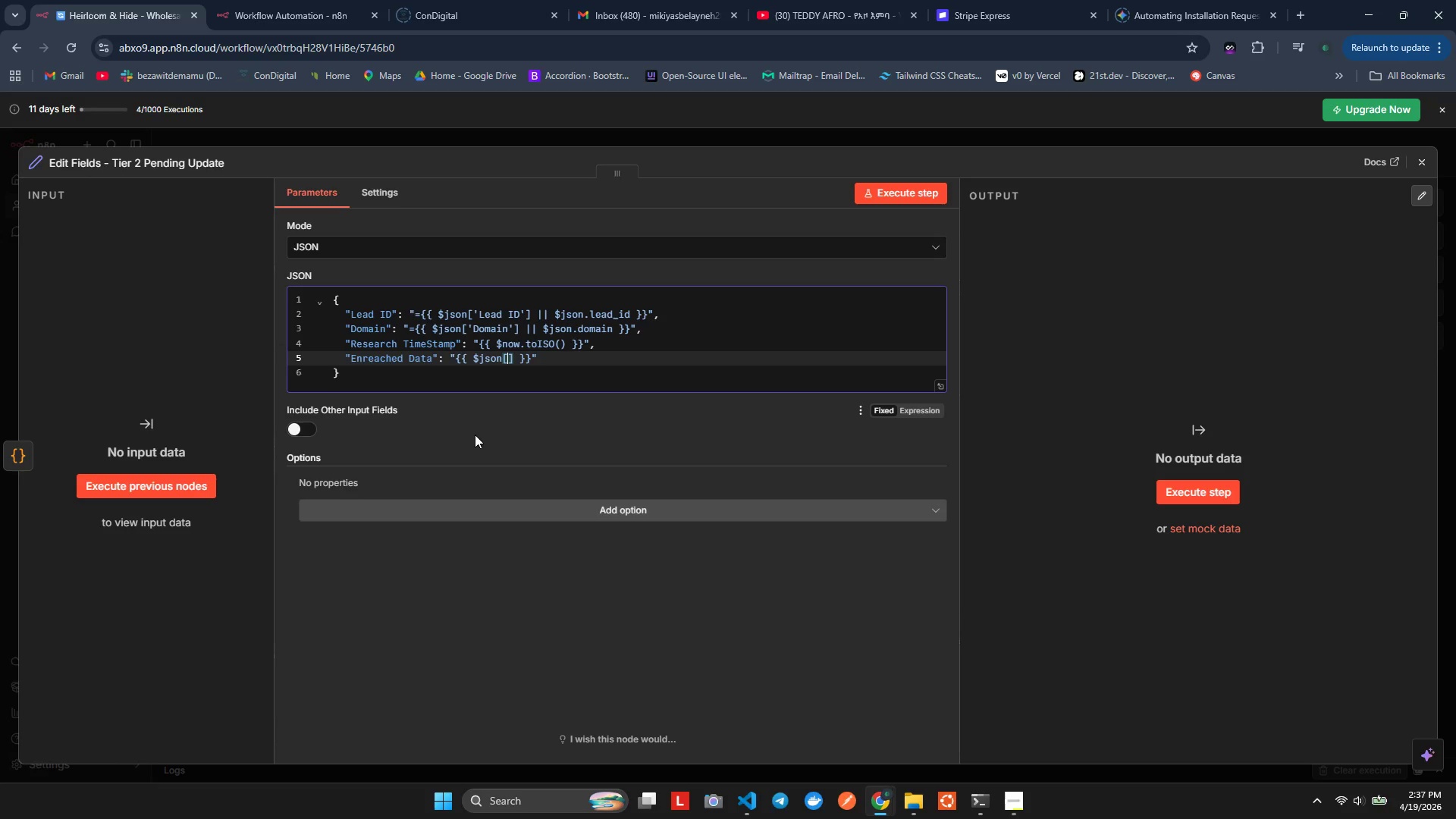 
key(Quote)
 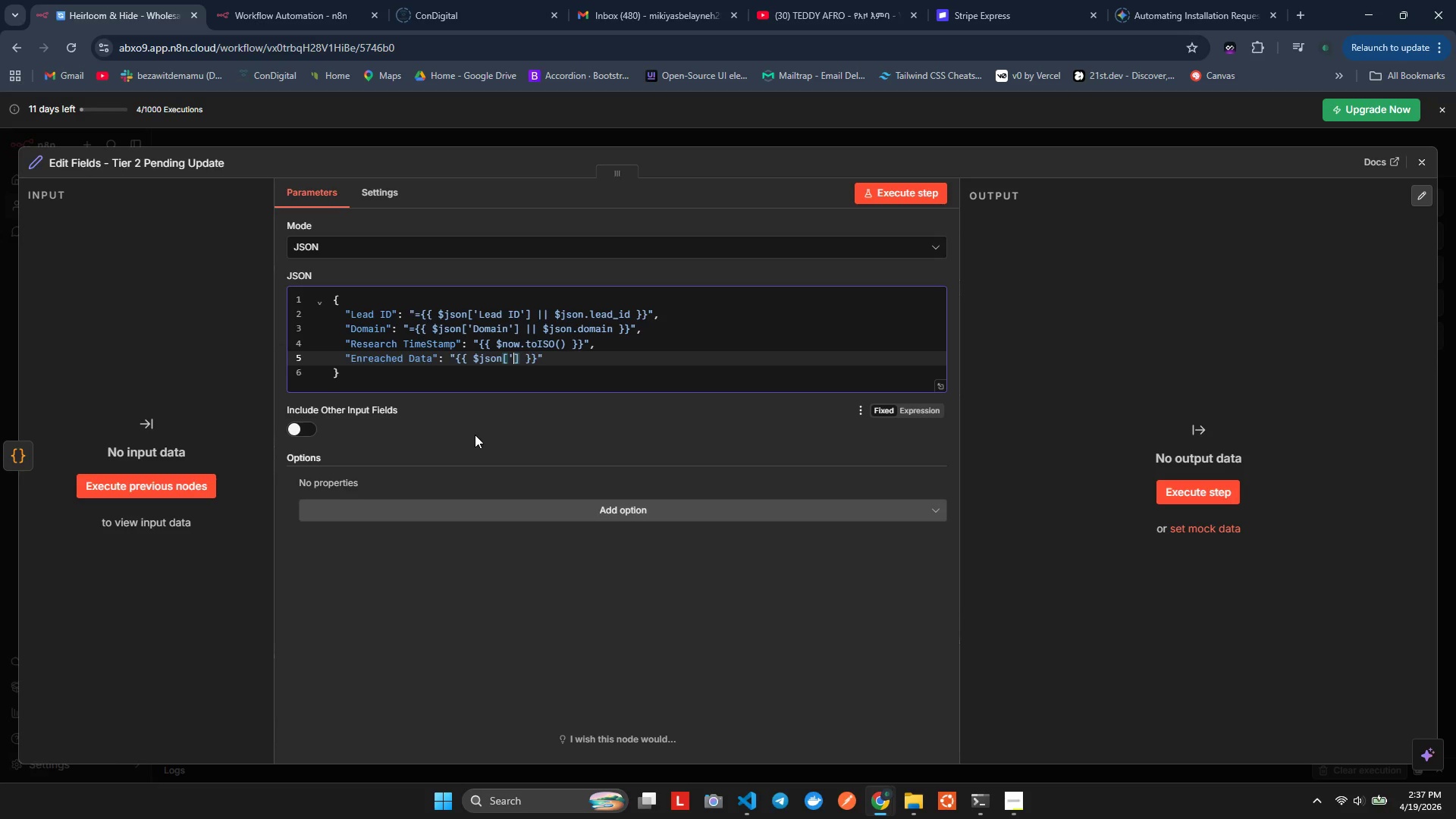 
key(Quote)
 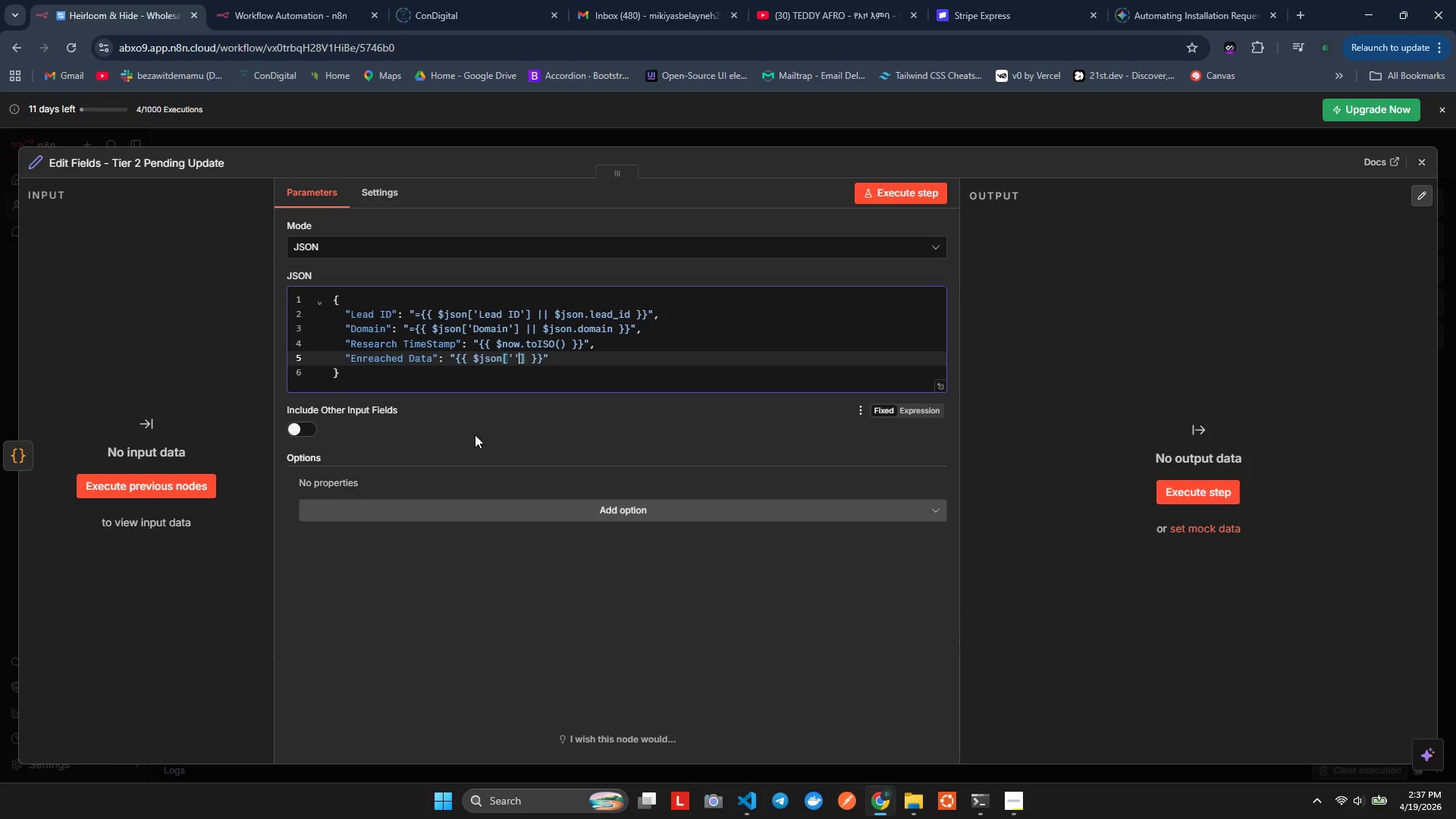 
key(ArrowLeft)
 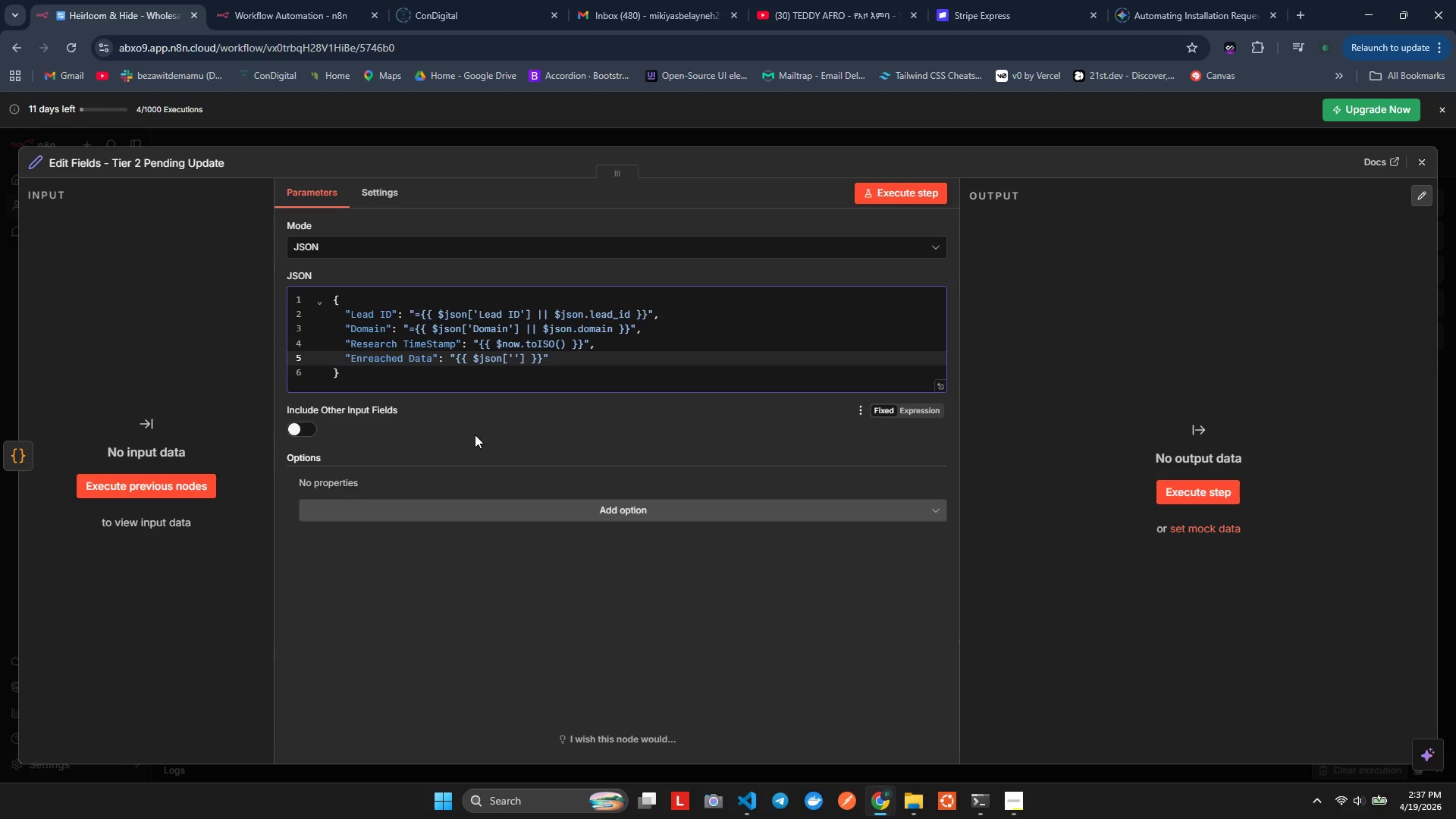 
type(Enreaced Data)
 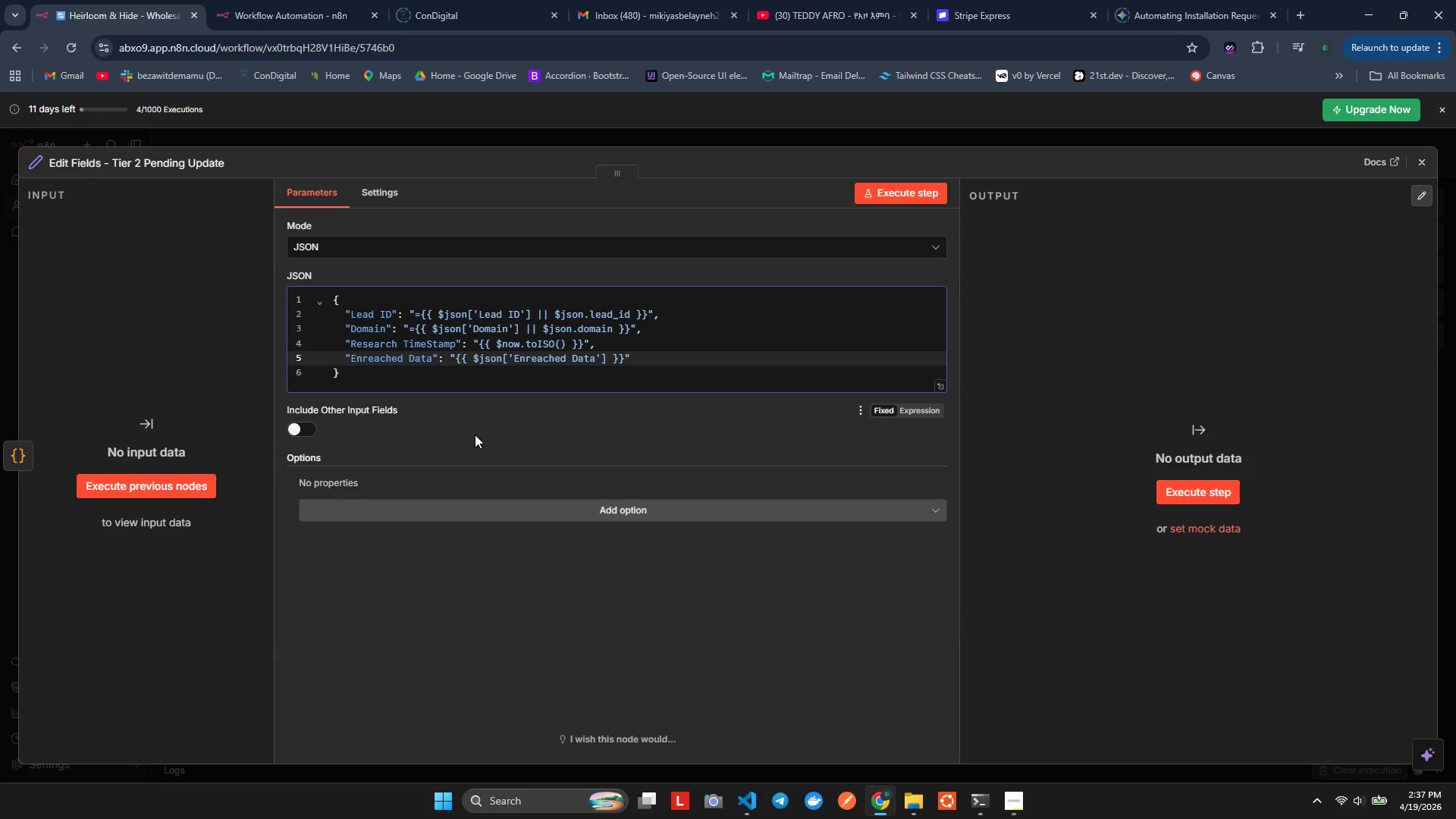 
hold_key(key=H, duration=0.38)
 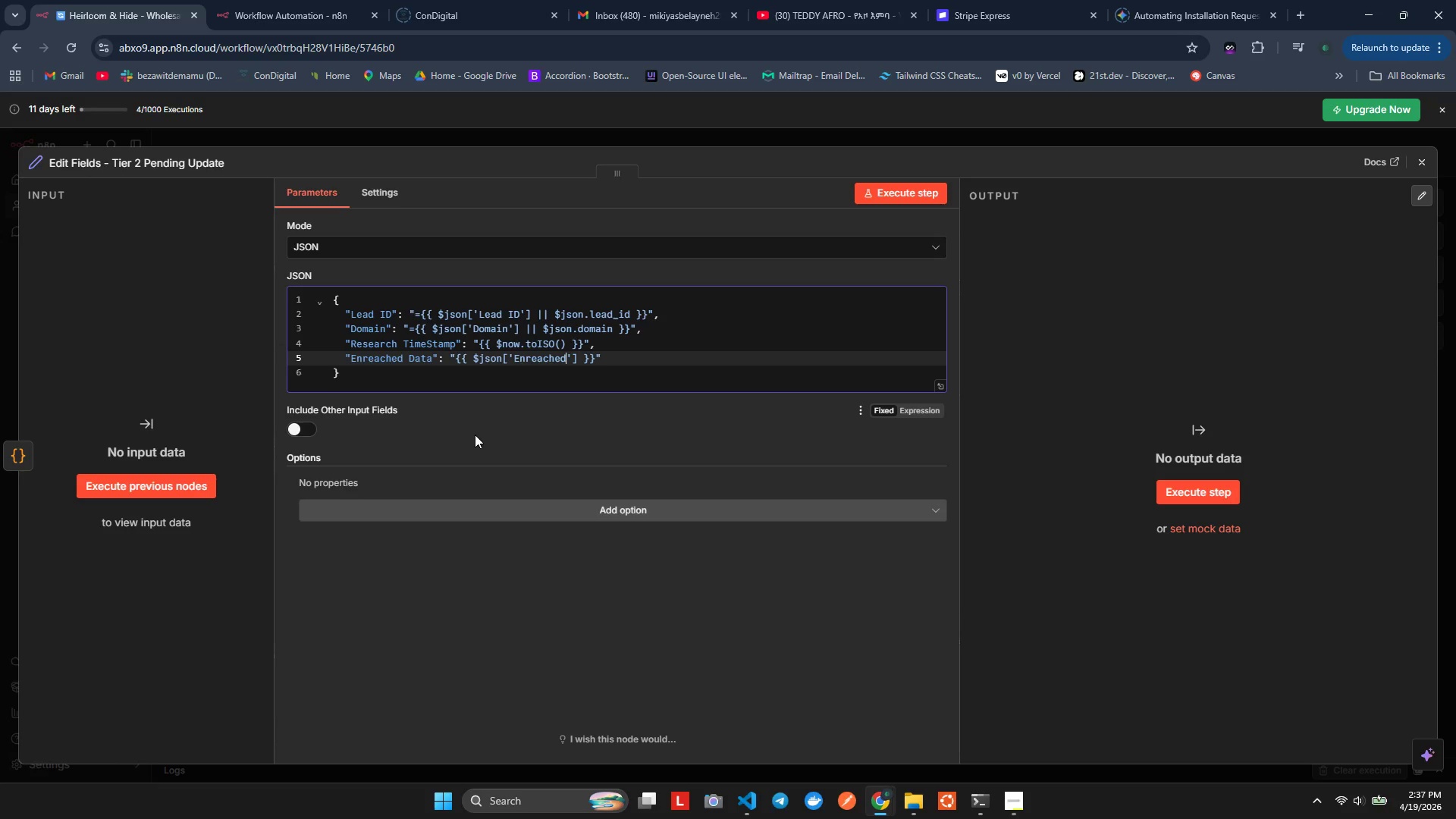 
key(ArrowRight)
 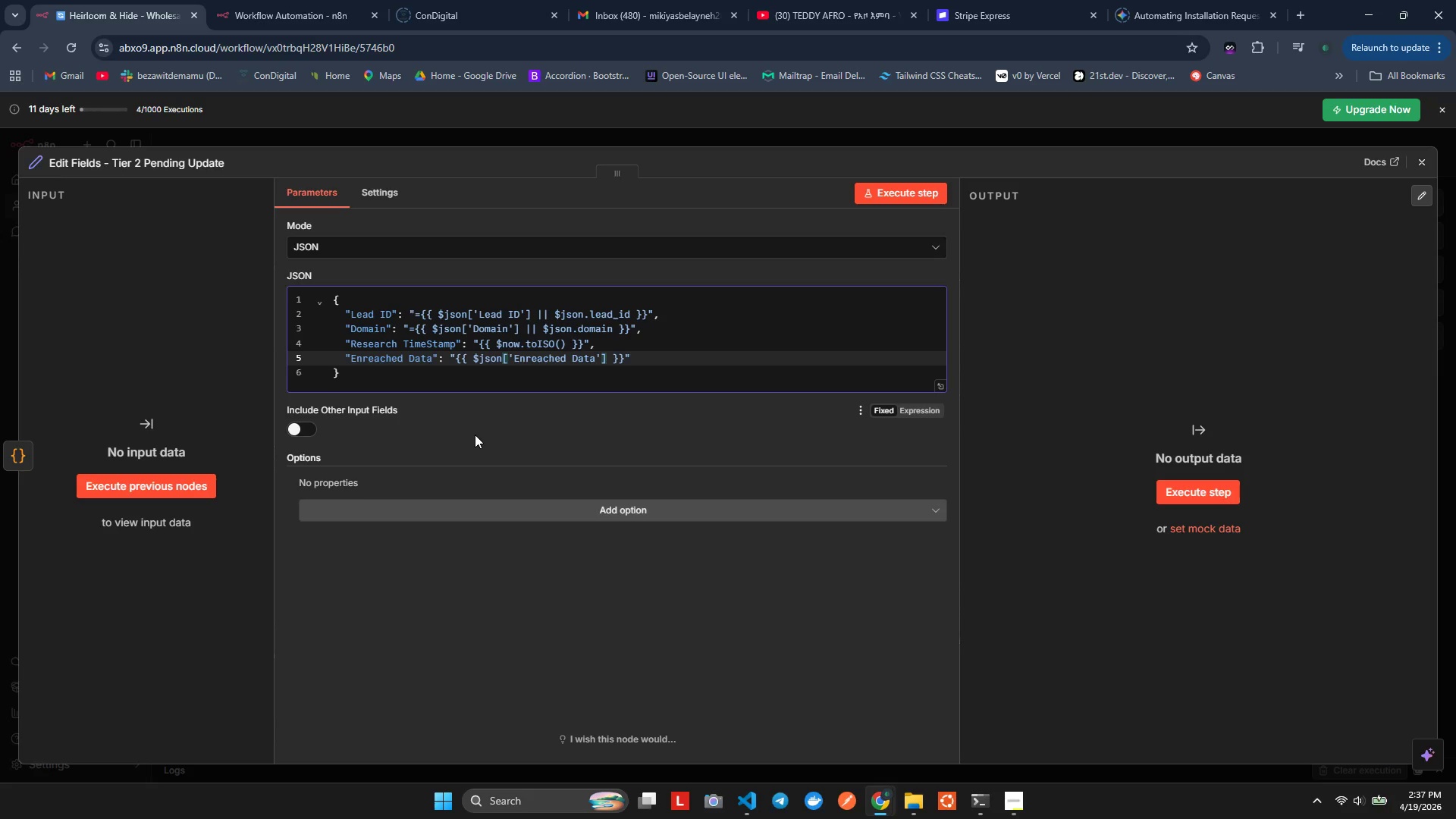 
key(ArrowRight)
 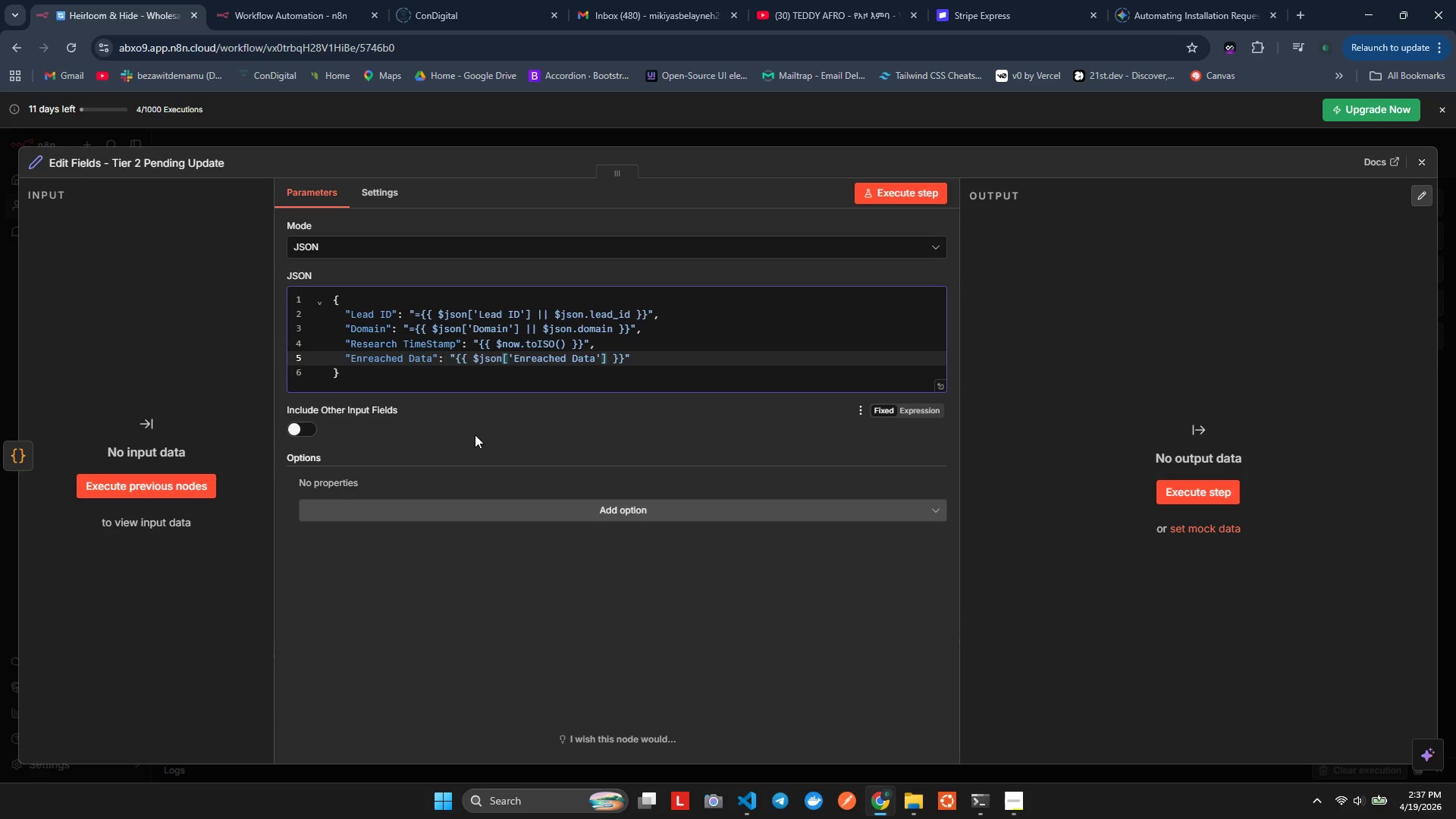 
key(Space)
 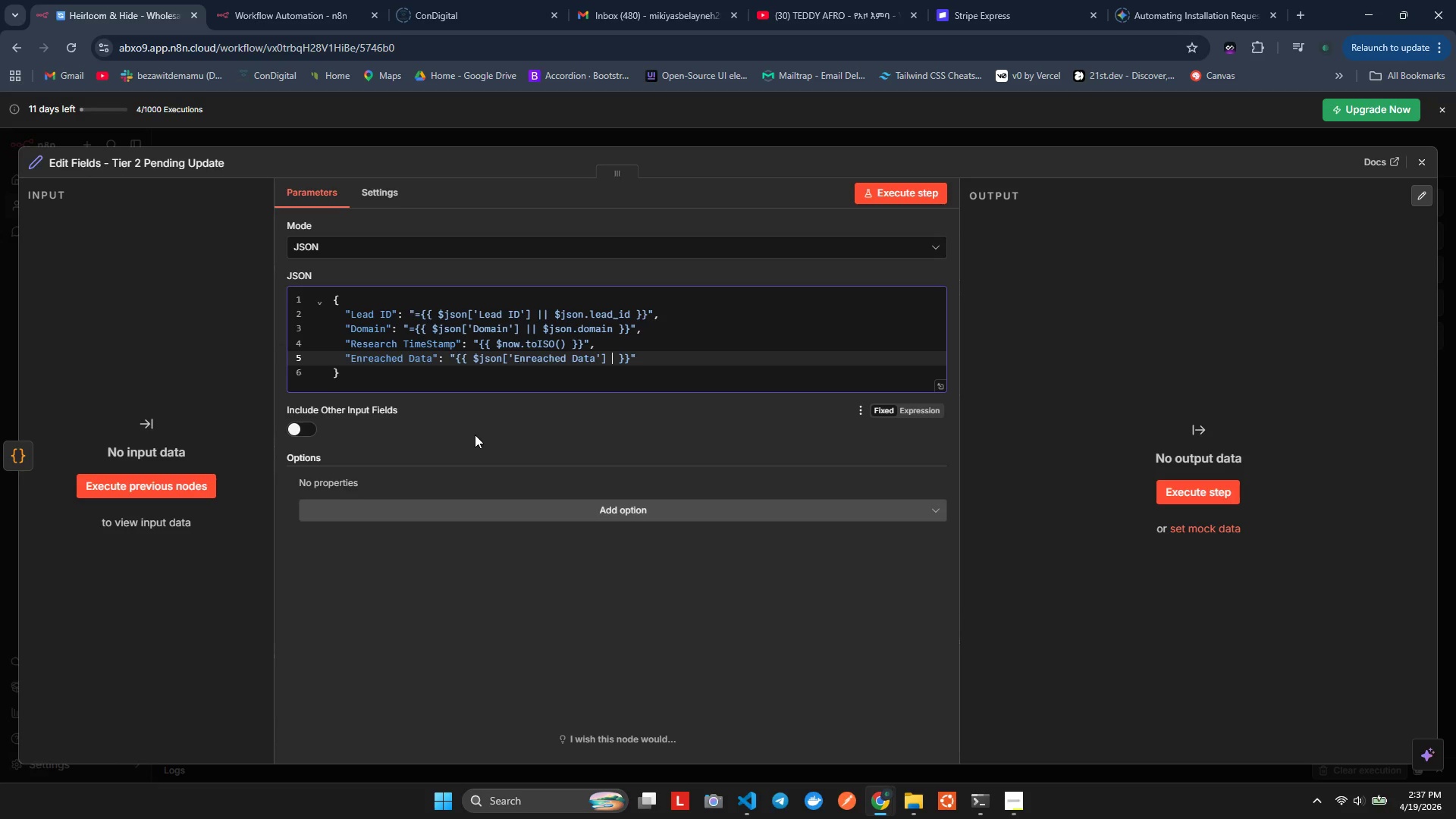 
key(Shift+Backslash)
 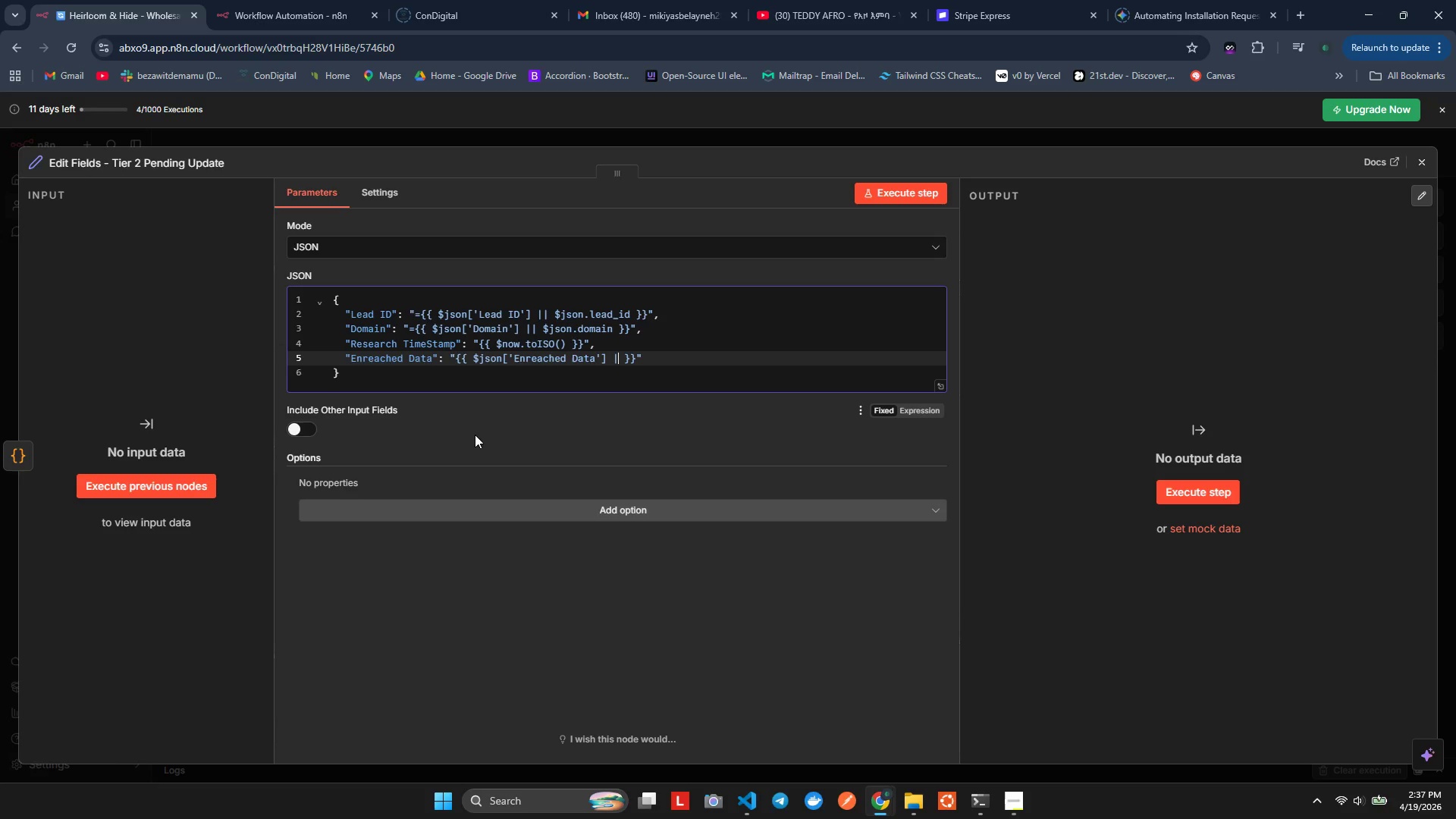 
key(Shift+Backslash)
 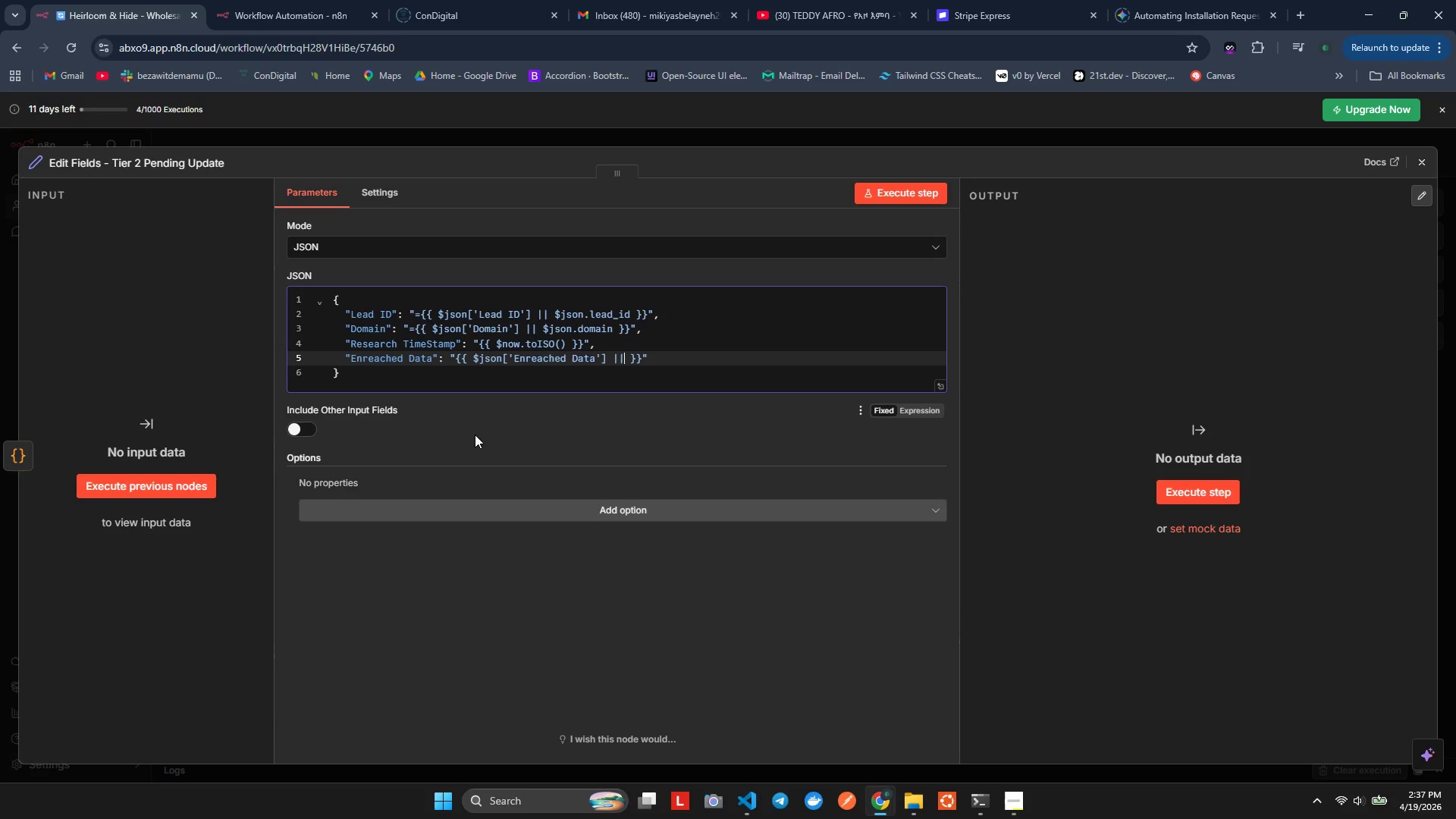 
key(Space)
 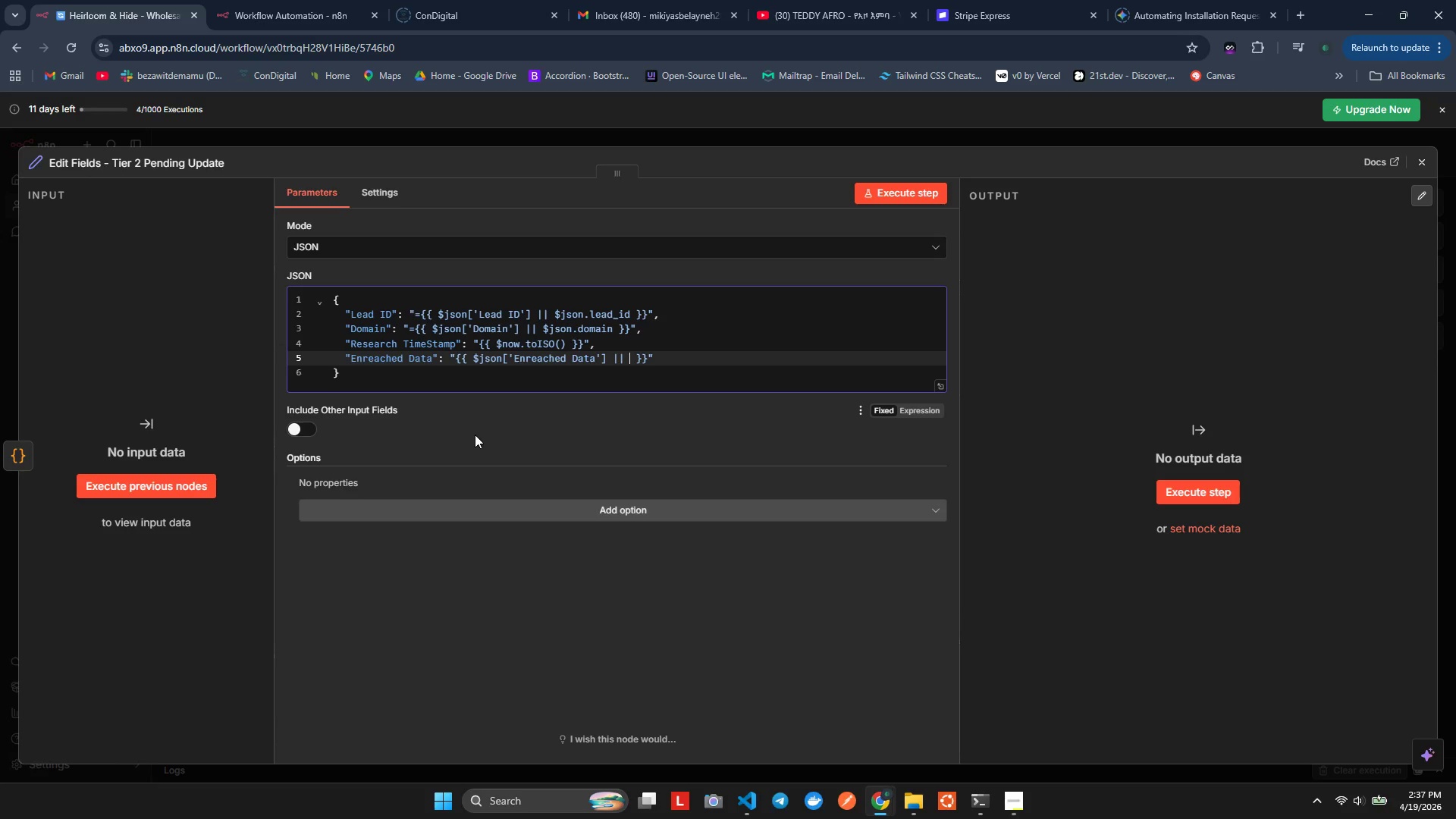 
wait(10.5)
 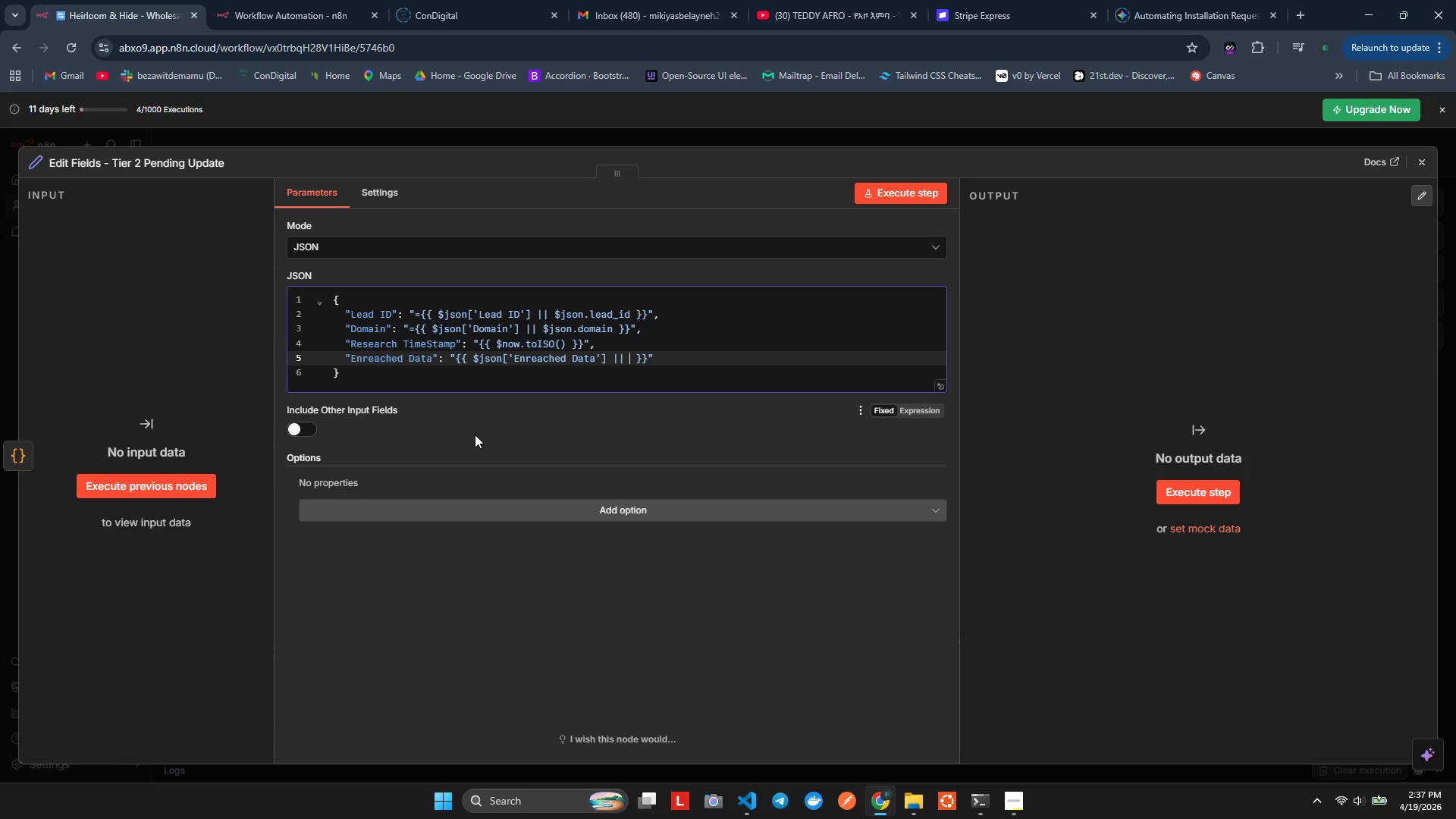 
type(JSN.ju)
key(Backspace)
type(son)
key(Backspace)
key(Backspace)
key(Backspace)
key(Backspace)
type(stringir)
key(Backspace)
type(fy)
 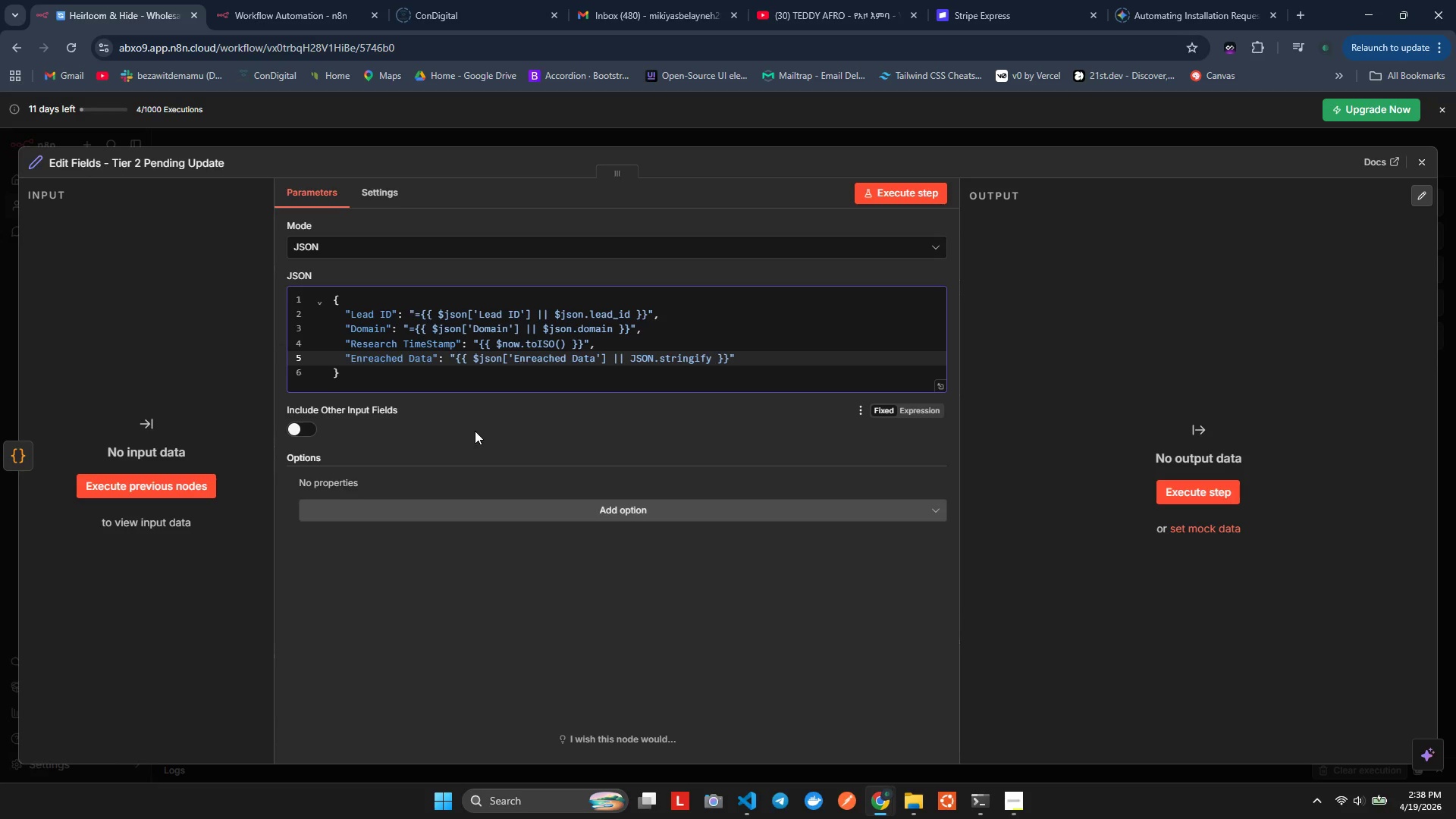 
wait(97.53)
 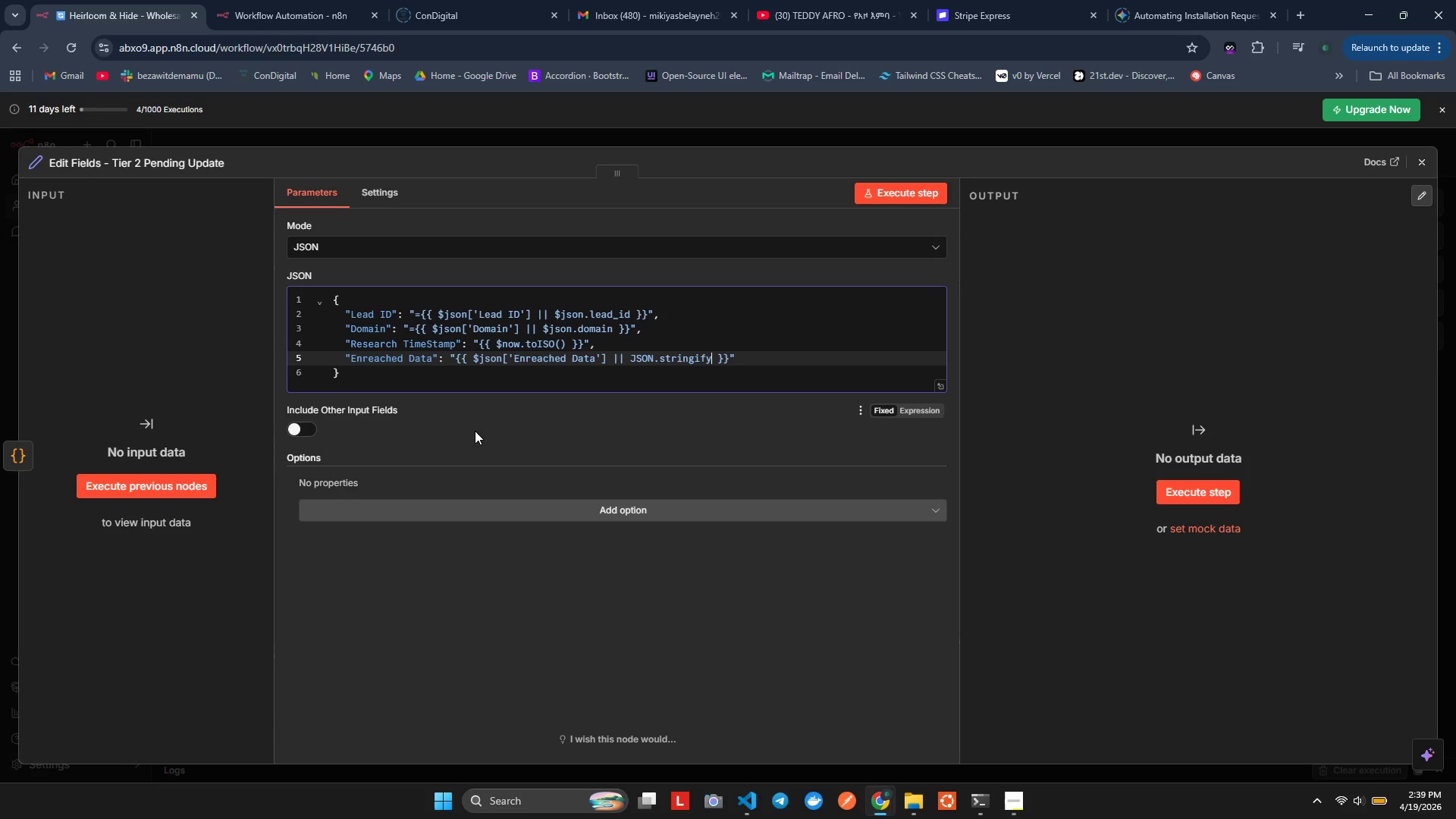 
type(())
 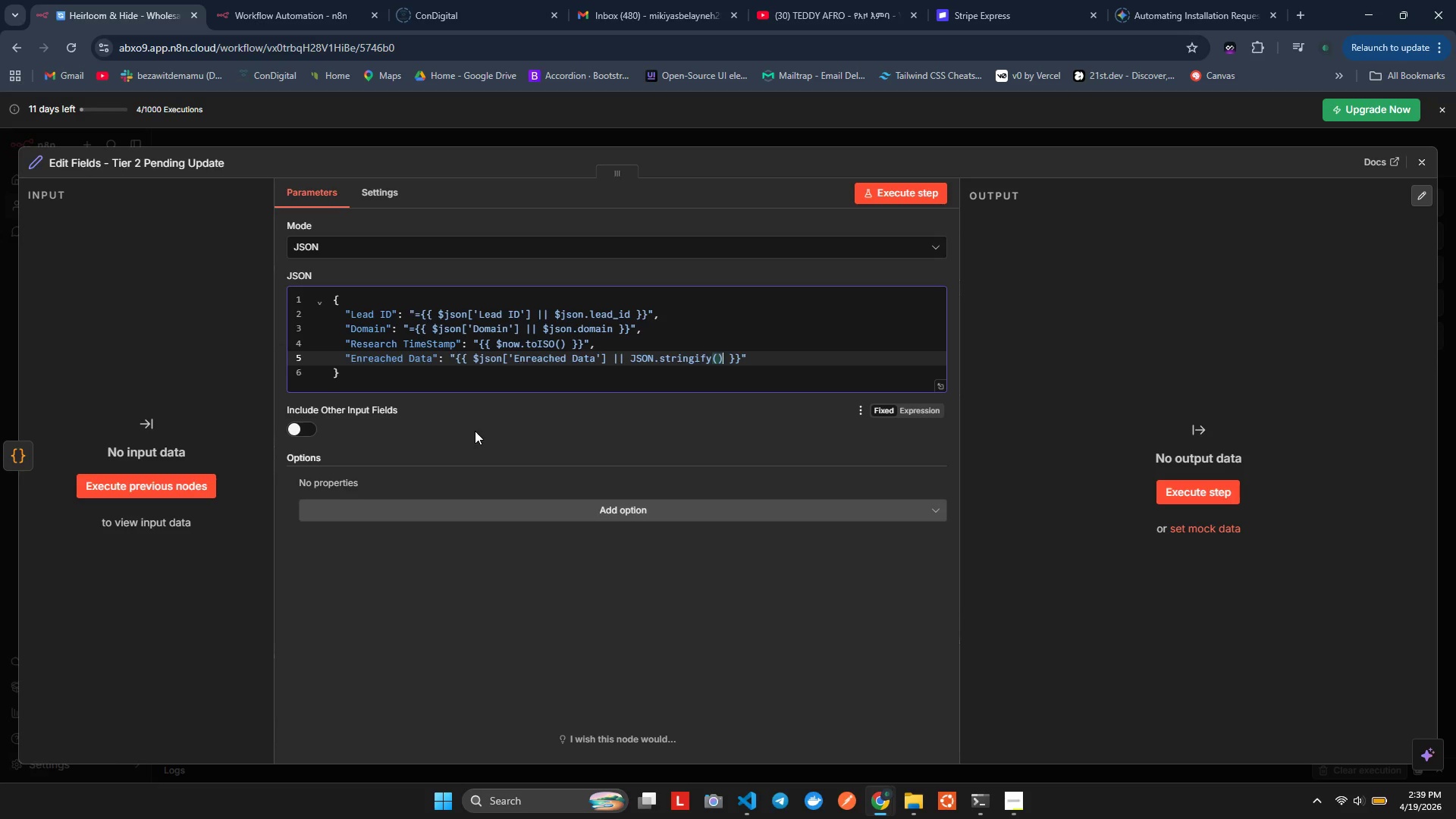 
key(ArrowLeft)
 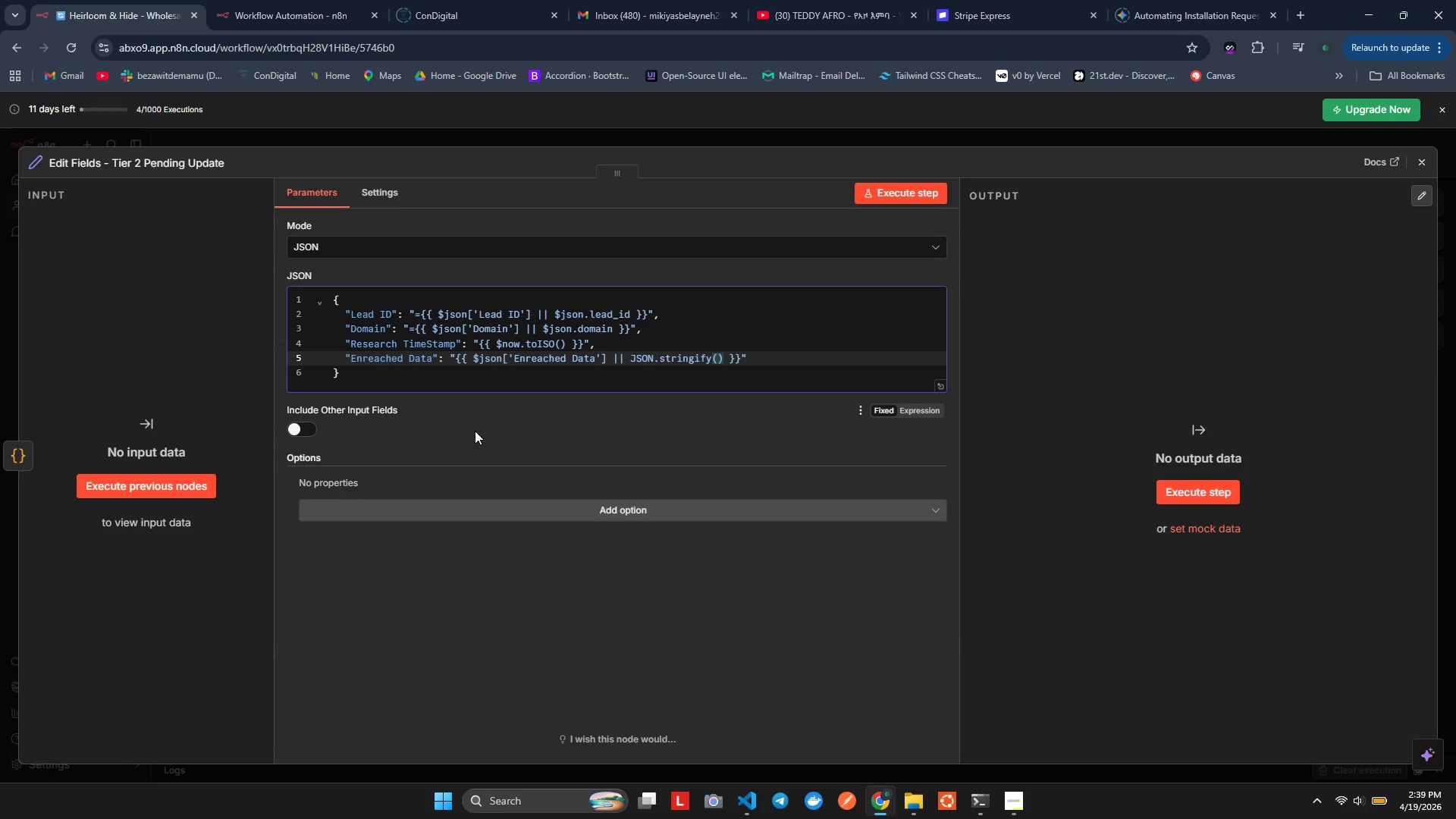 
wait(13.55)
 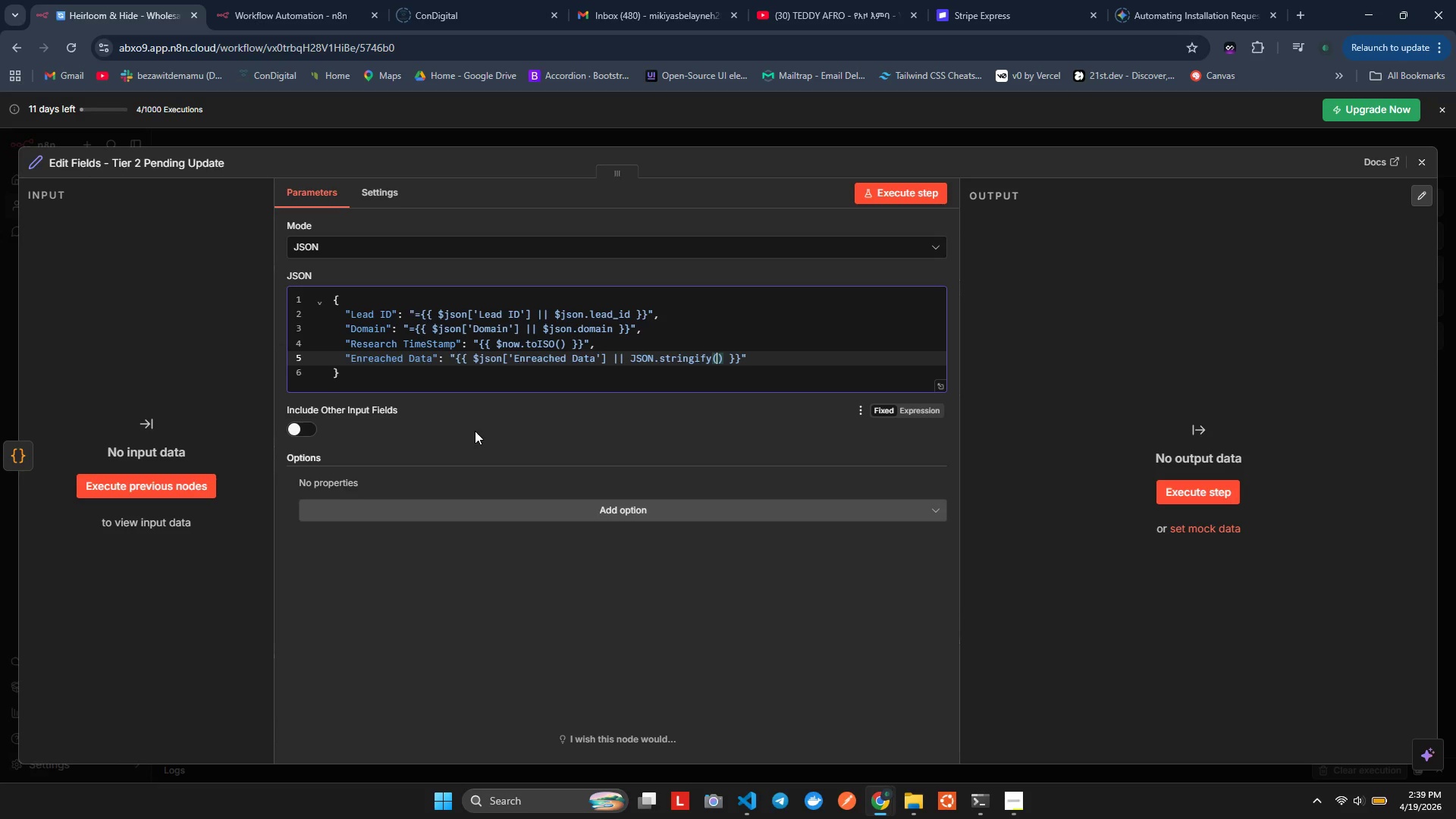 
key(Shift+BracketLeft)
 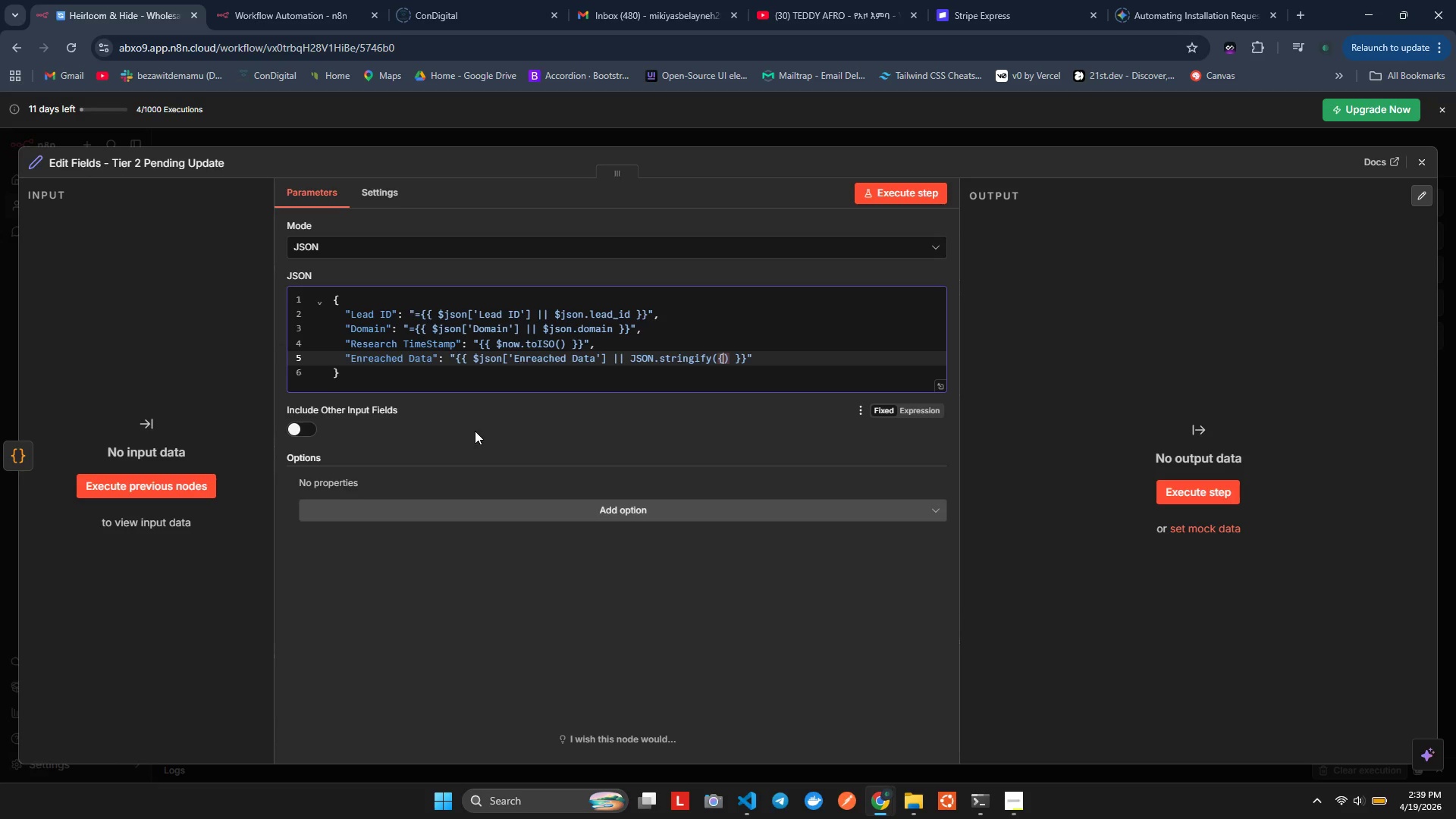 
key(Shift+BracketRight)
 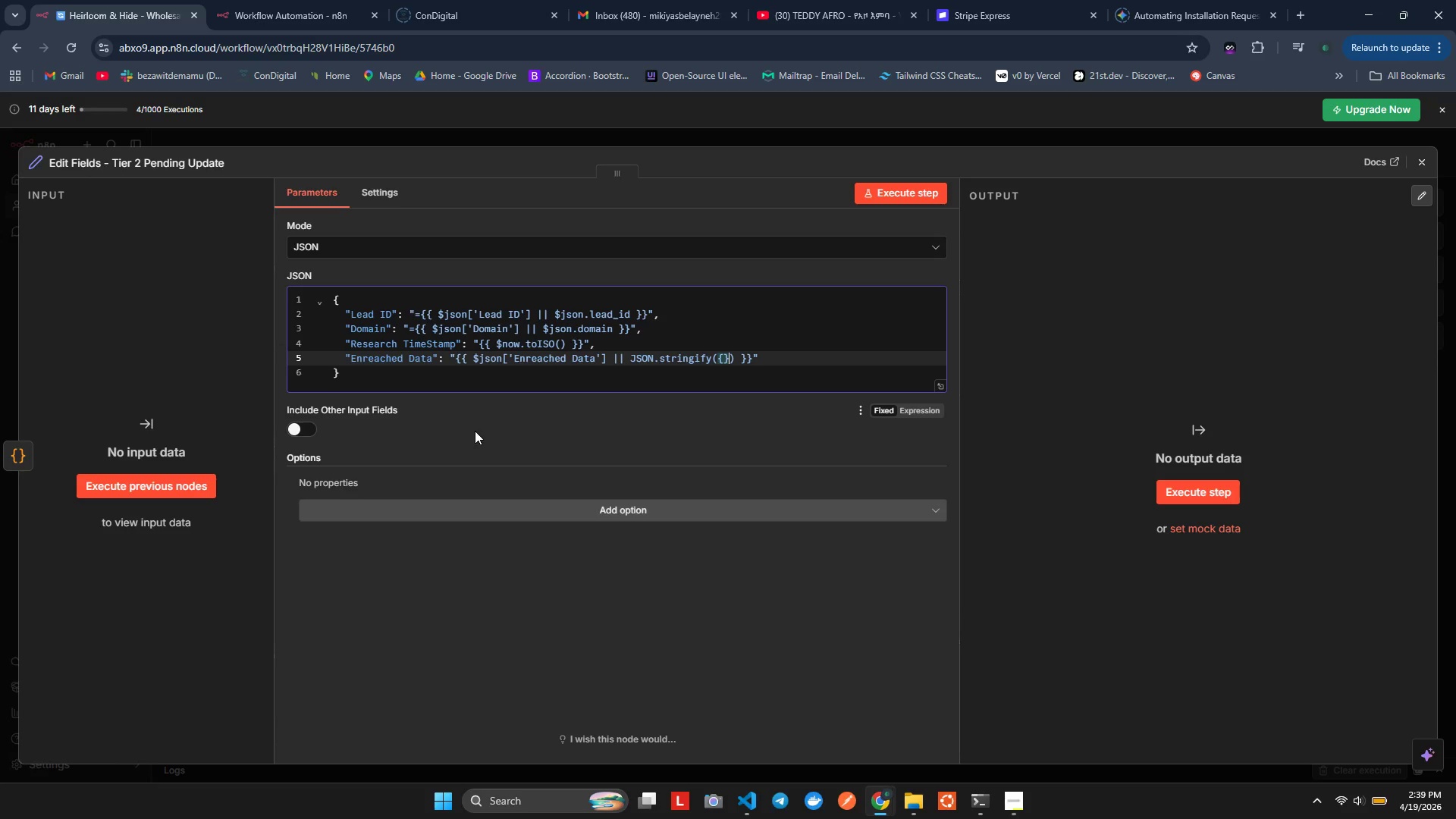 
key(ArrowLeft)
 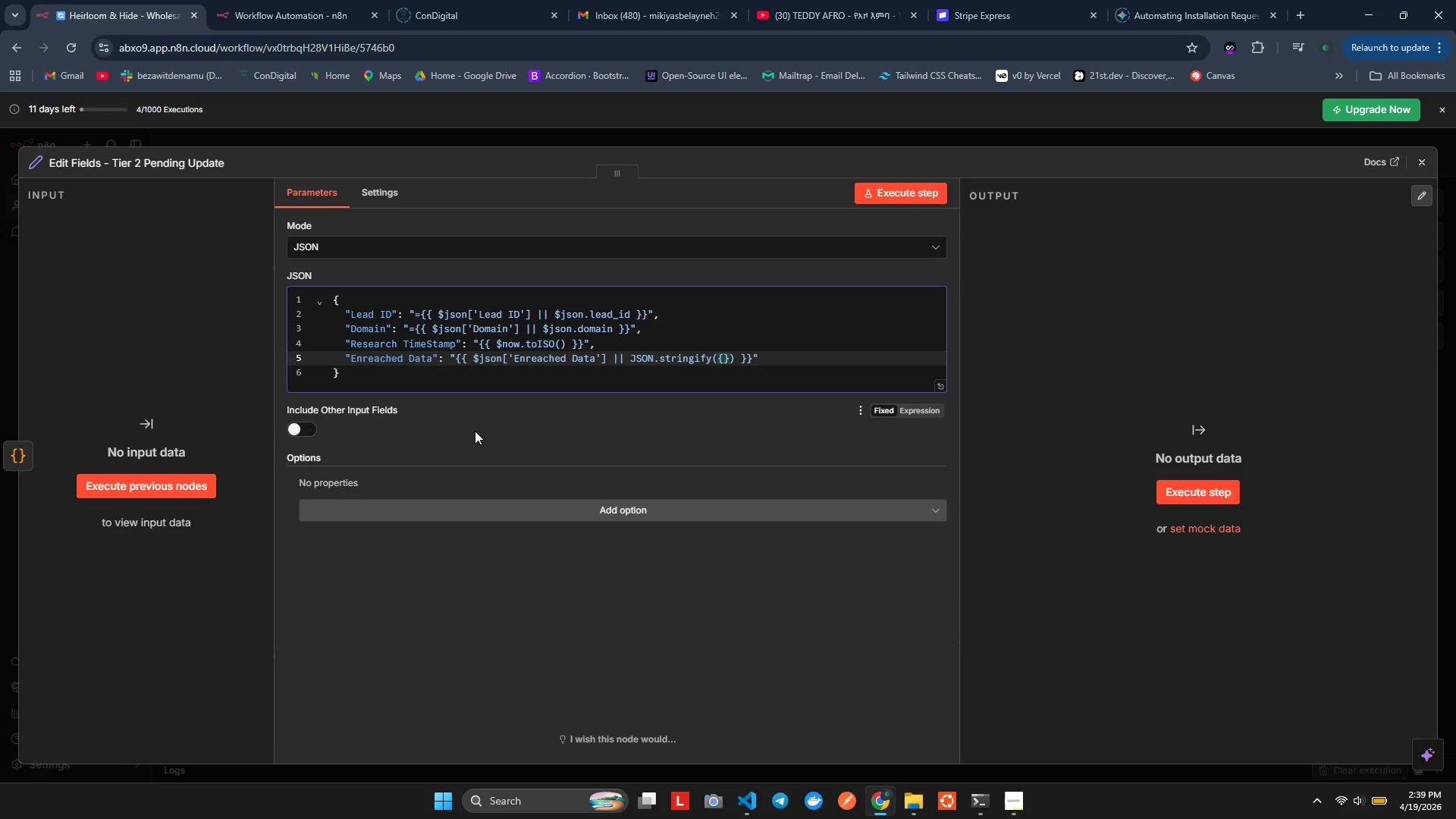 
key(Space)
 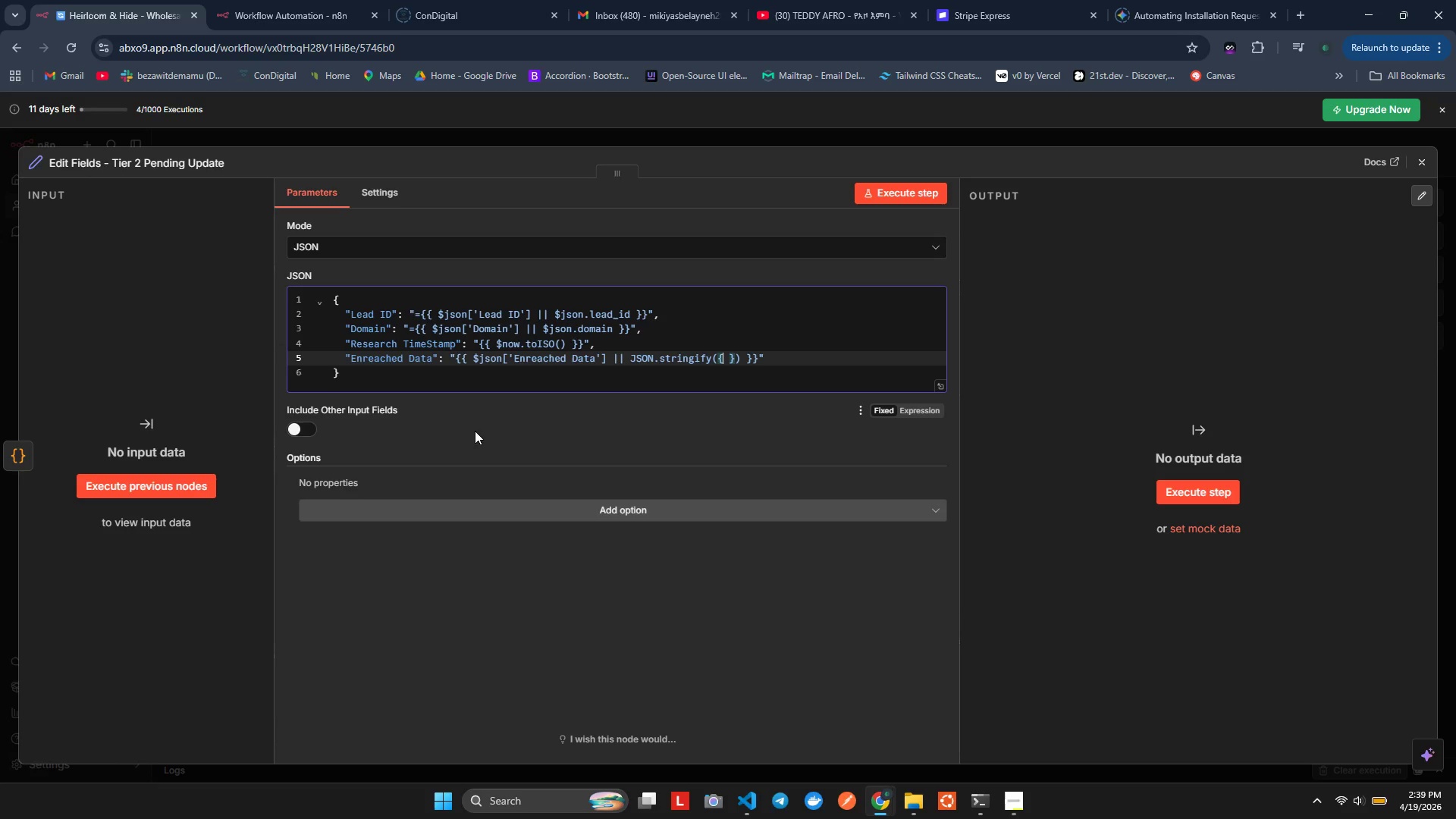 
key(ArrowLeft)
 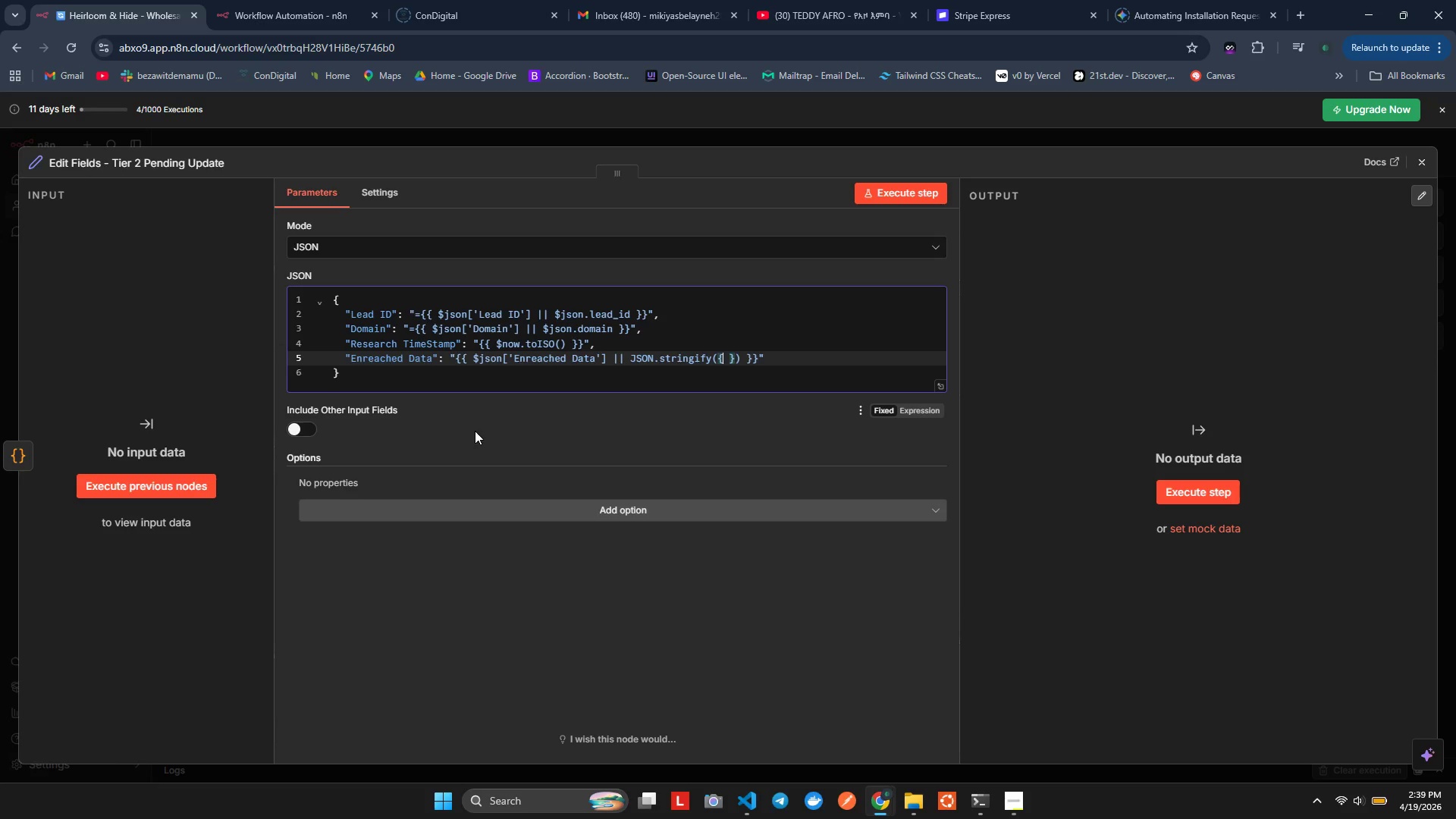 
type( coany_data: )
 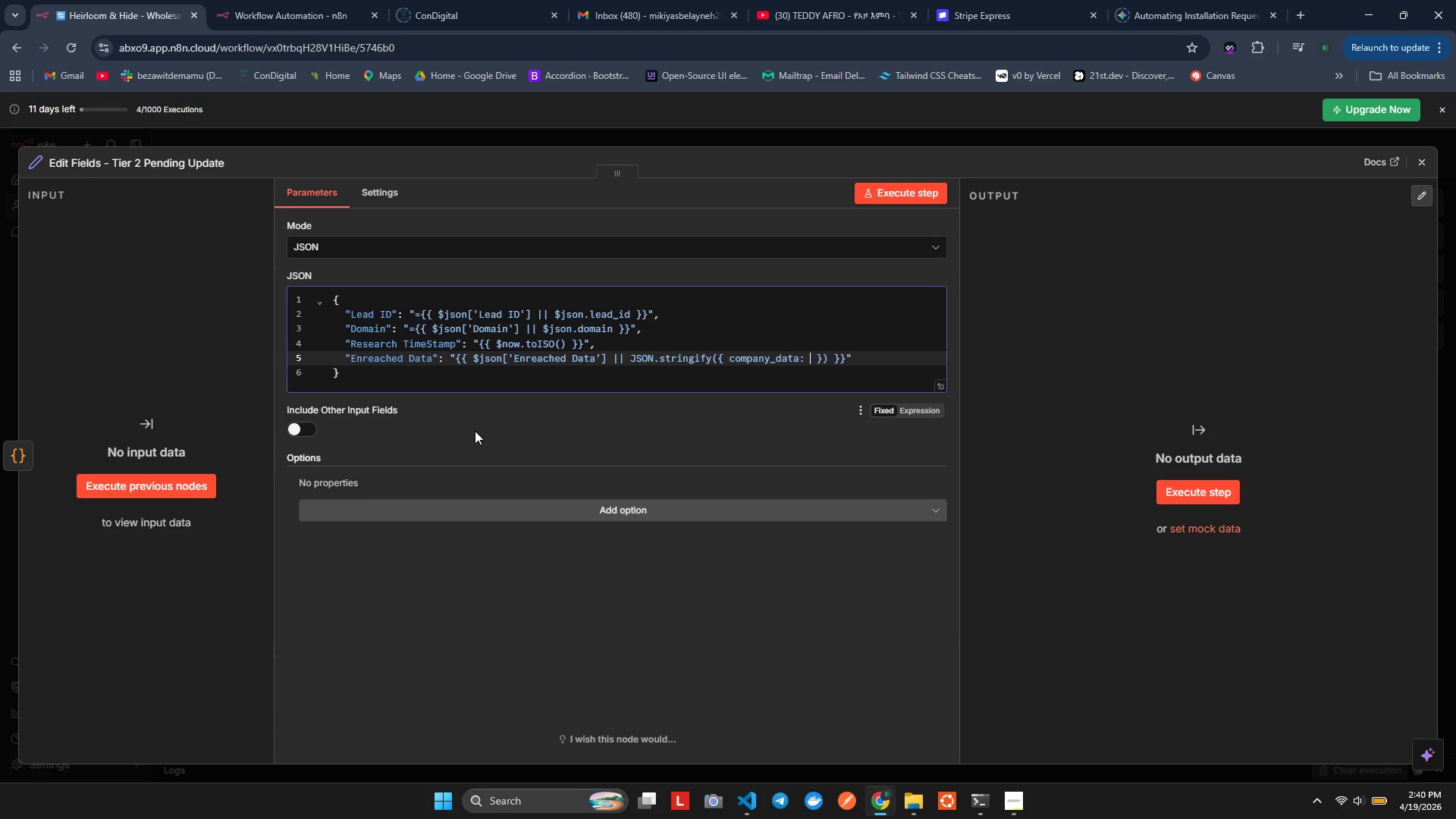 
hold_key(key=M, duration=0.33)
 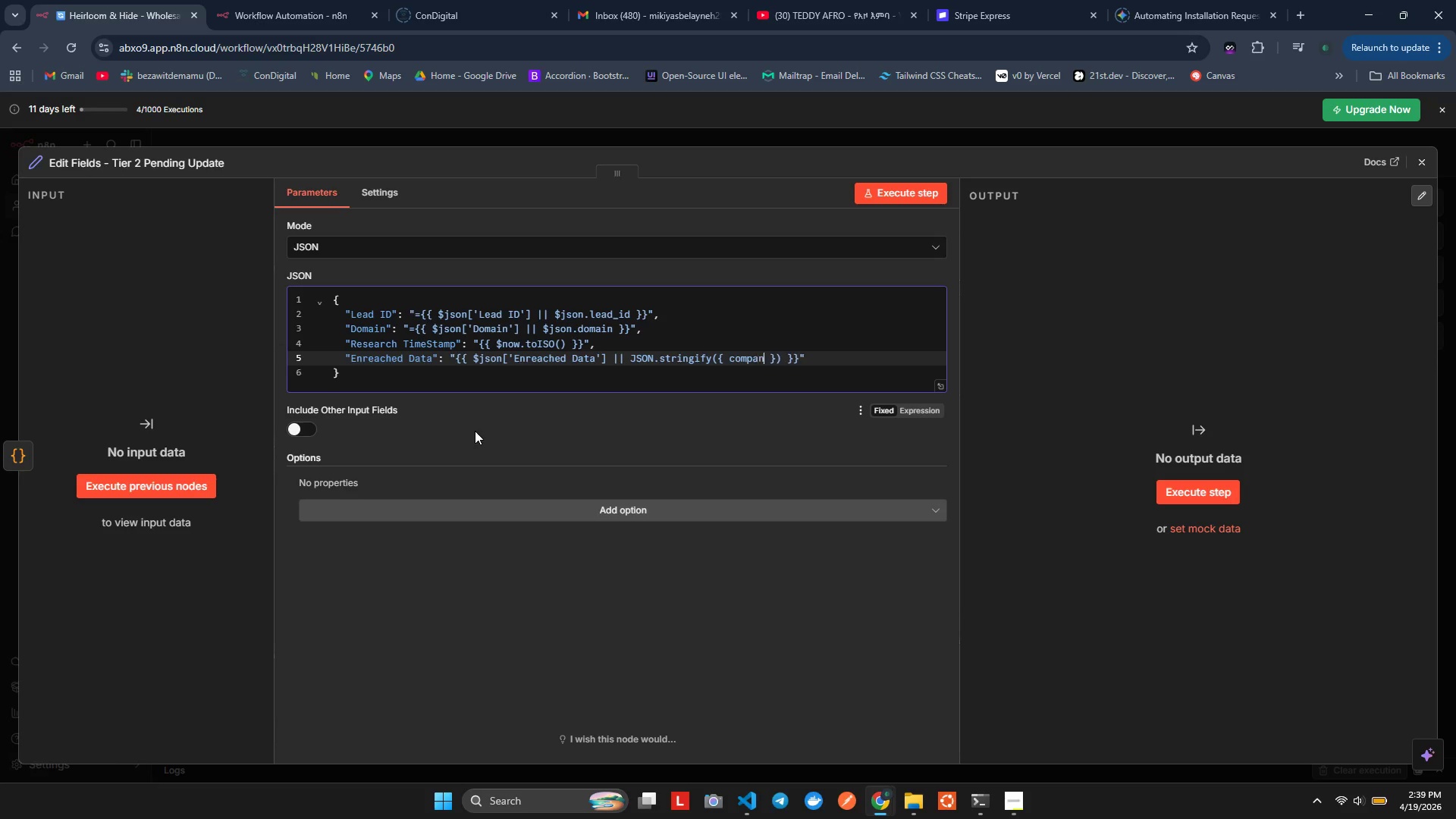 
hold_key(key=P, duration=0.33)
 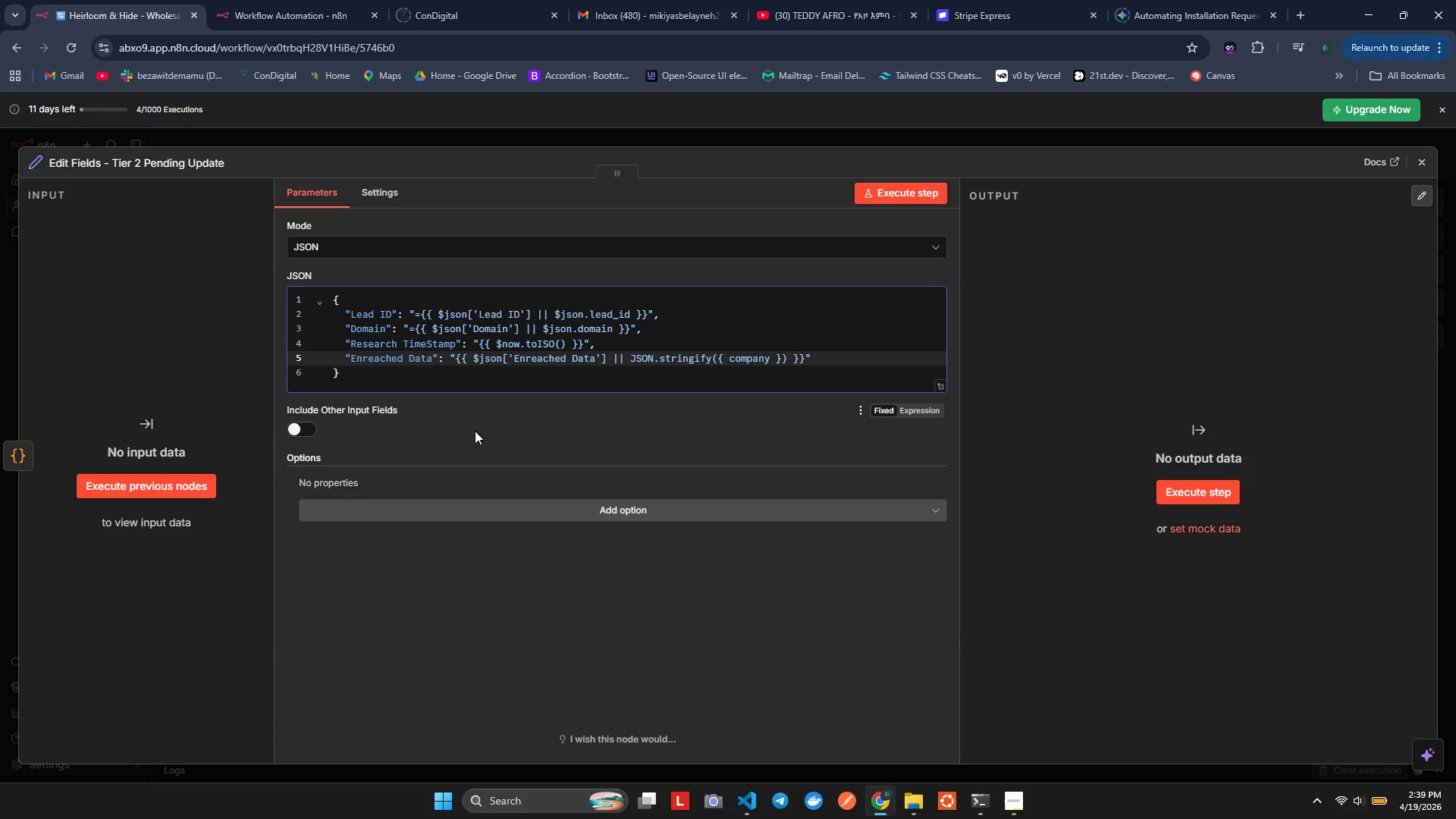 
type($son[])
 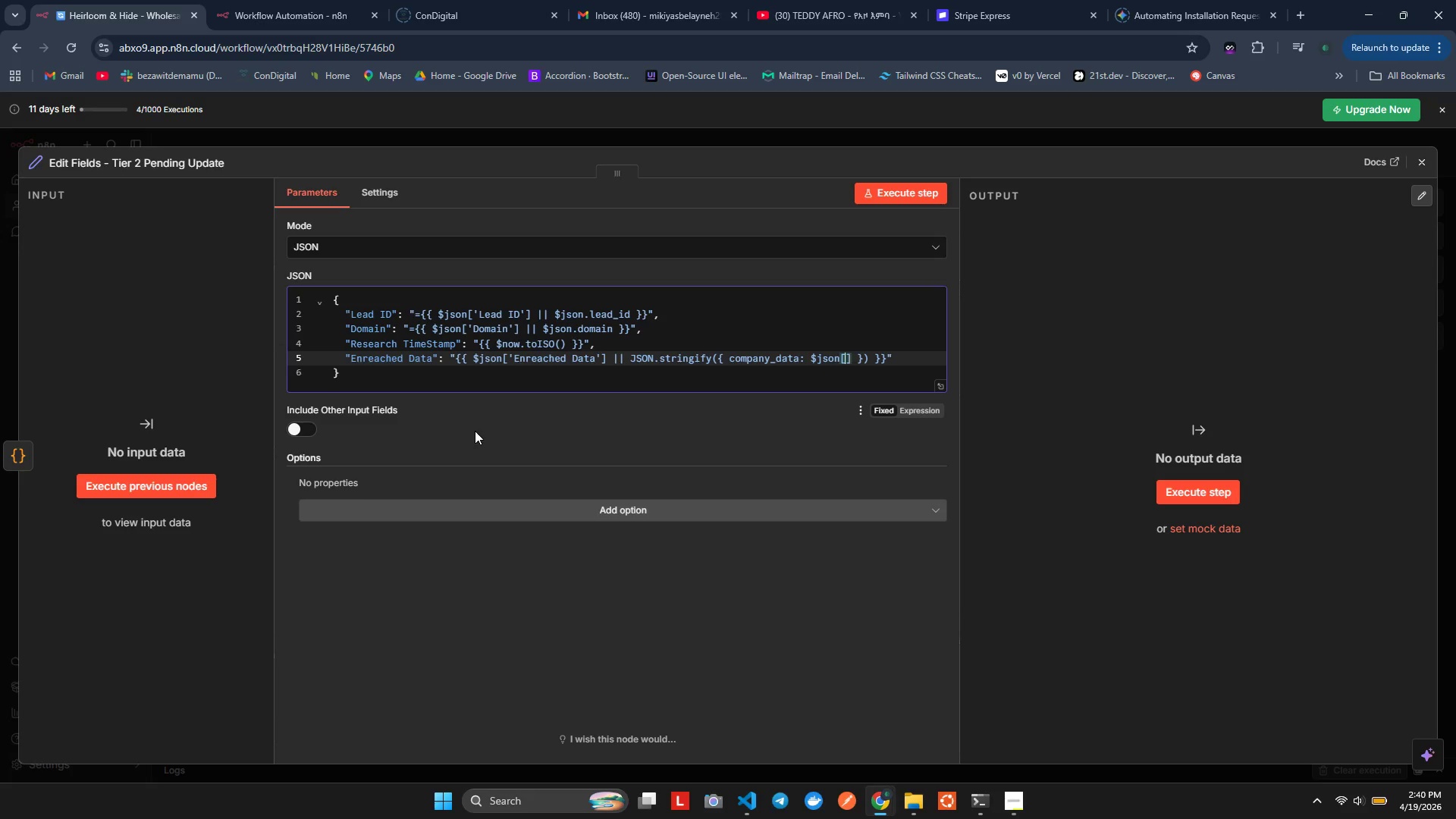 
hold_key(key=J, duration=0.31)
 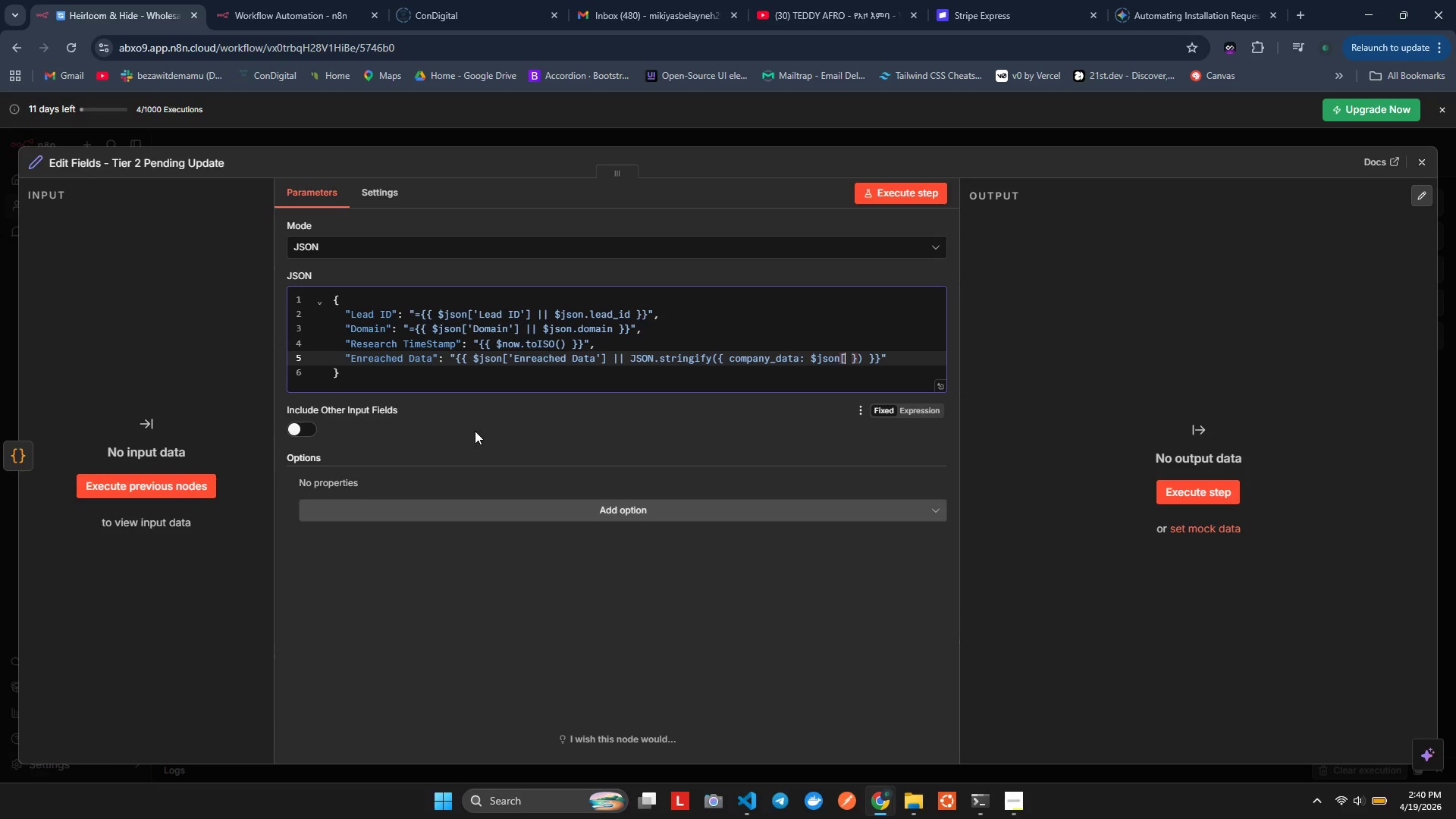 
key(ArrowLeft)
 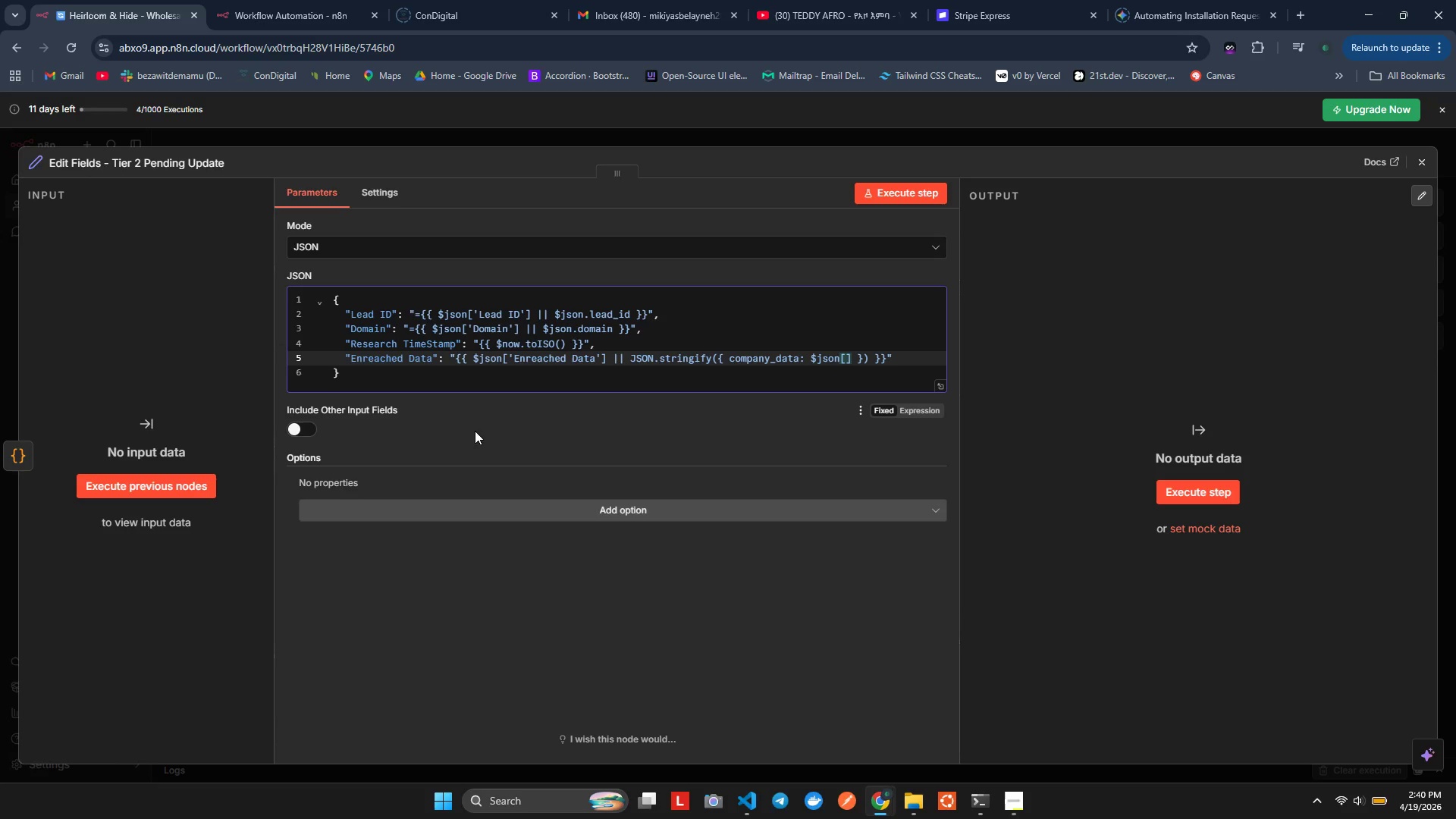 
key(Quote)
 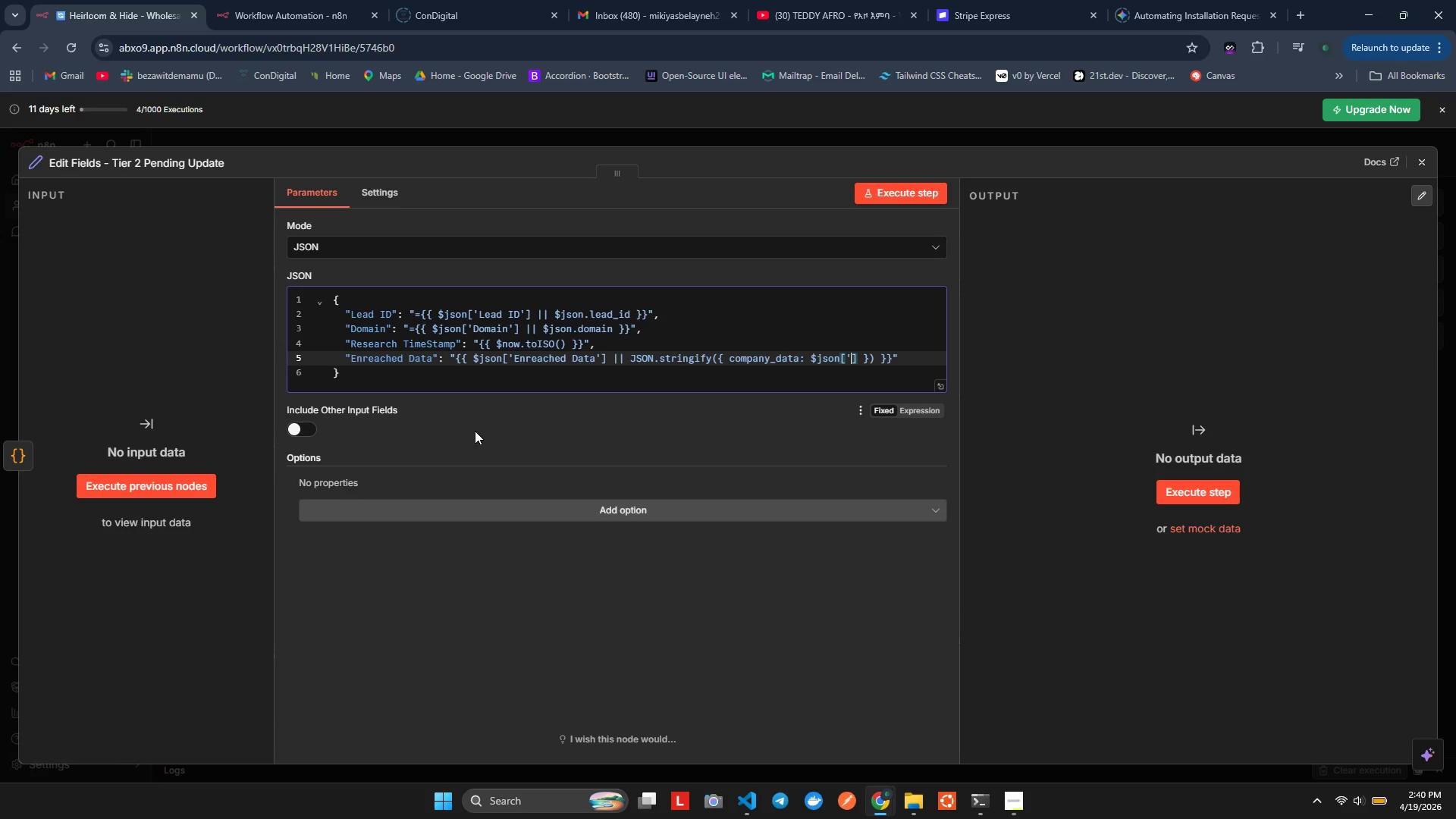 
key(Quote)
 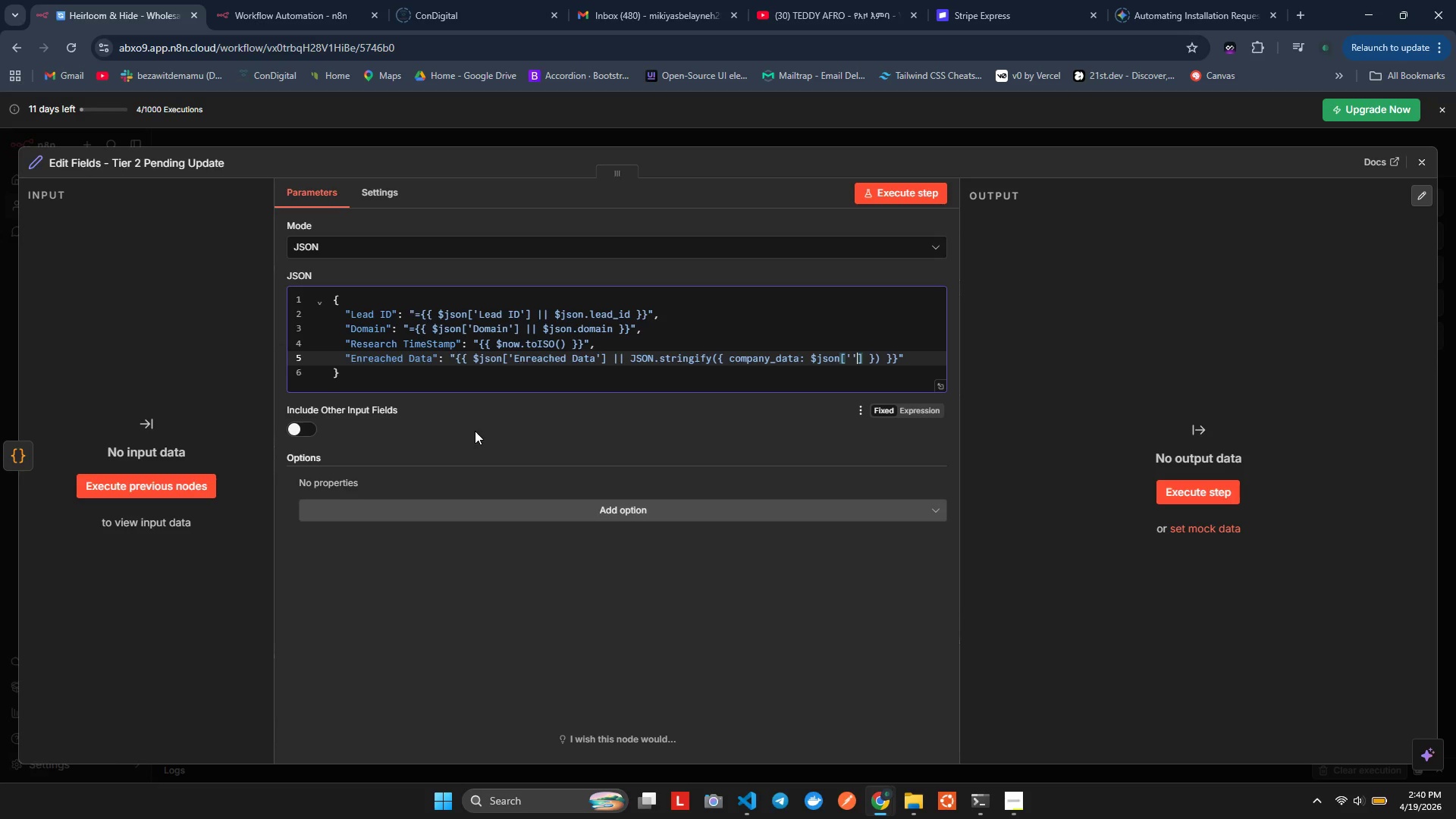 
key(ArrowLeft)
 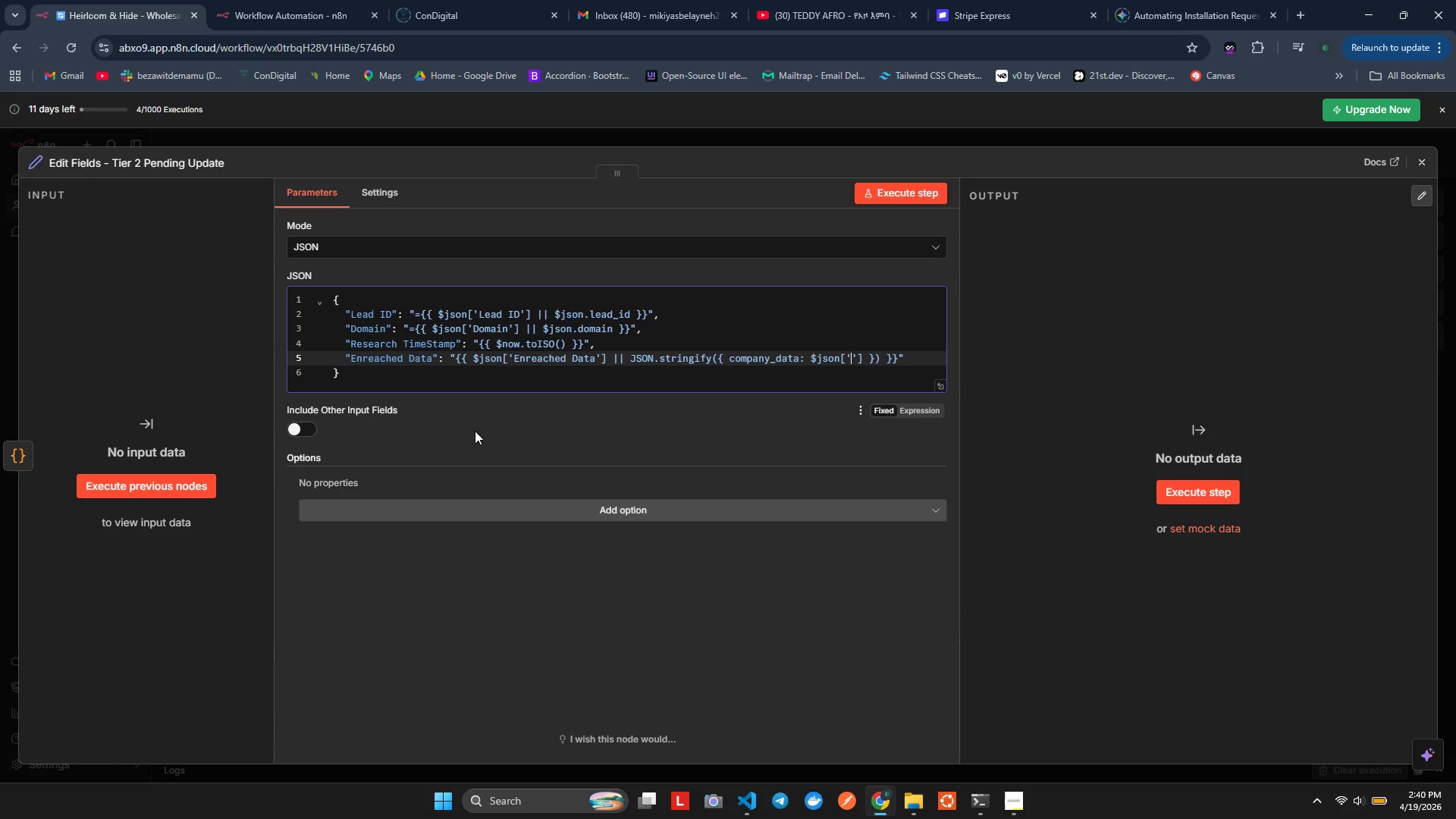 
type(Cmany Size)
 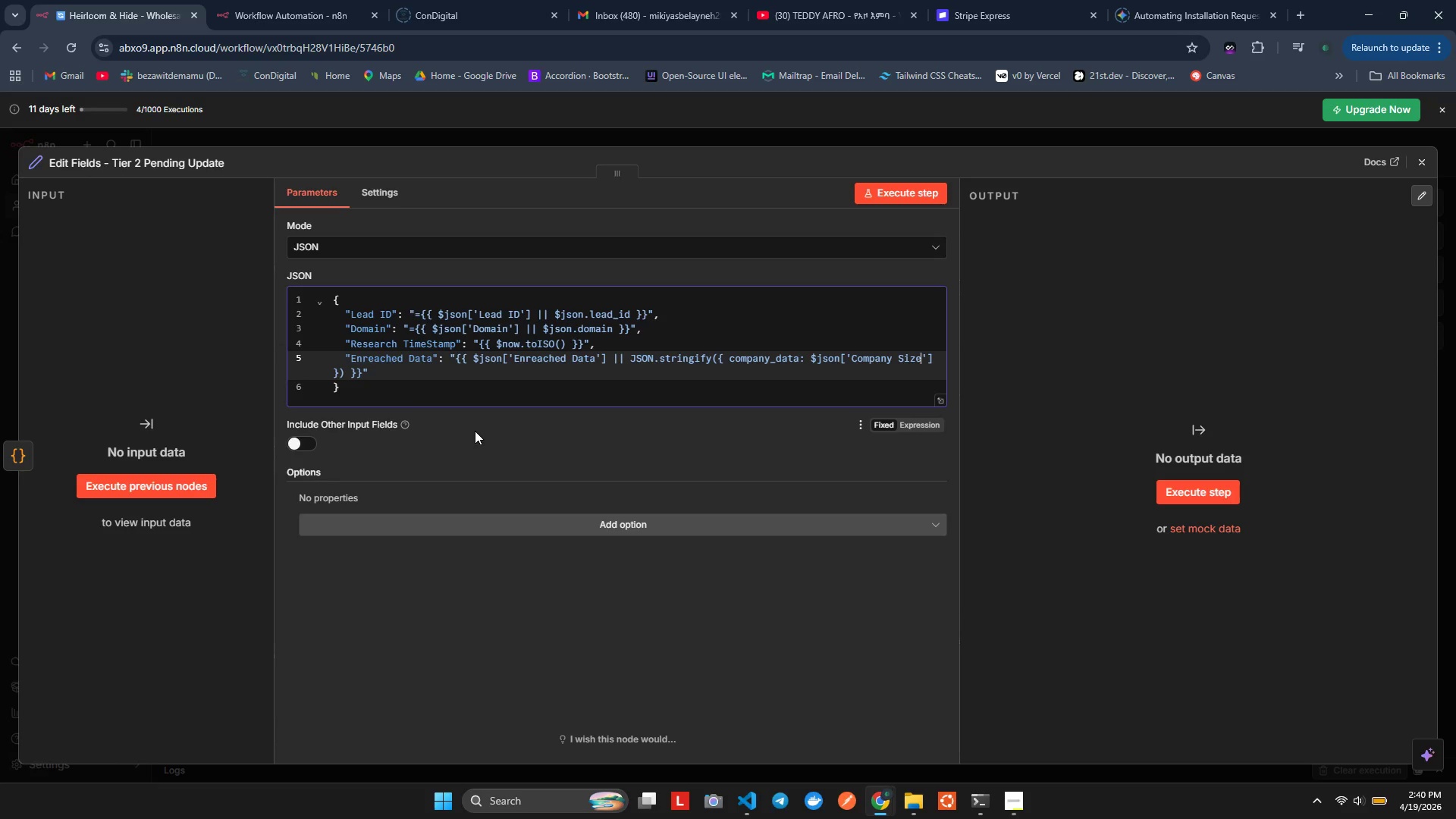 
hold_key(key=O, duration=0.31)
 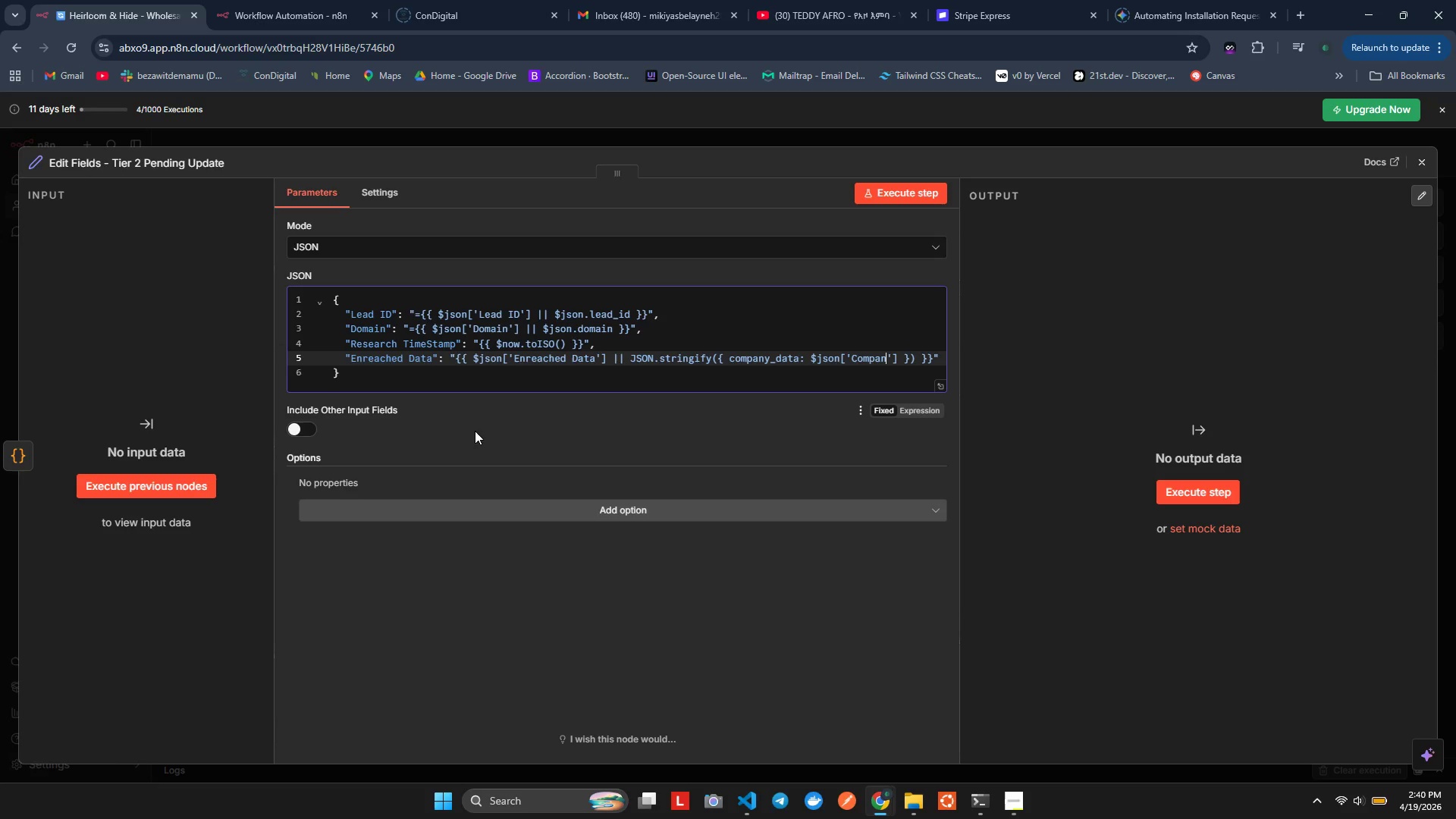 
hold_key(key=P, duration=0.36)
 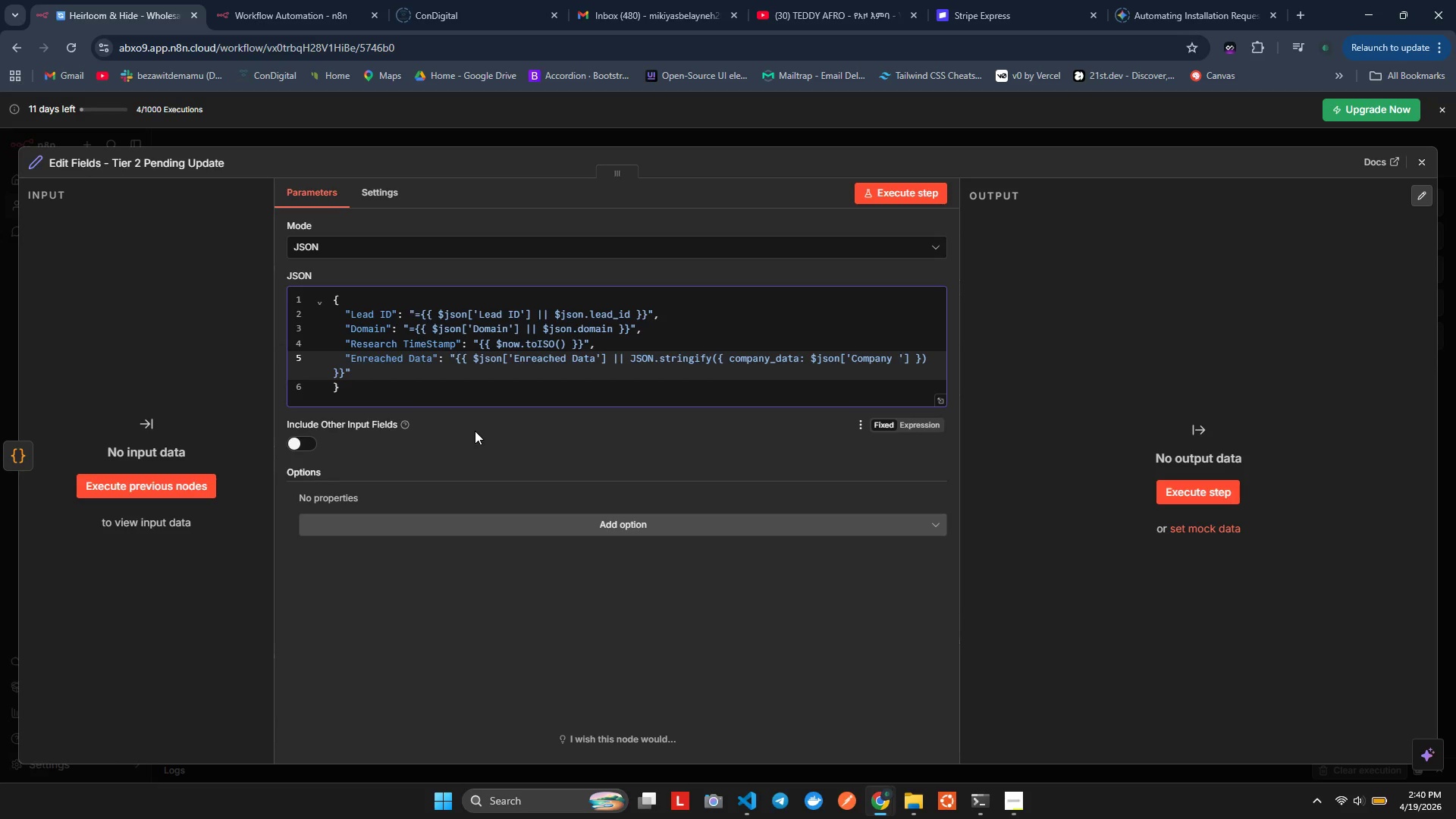 
wait(14.86)
 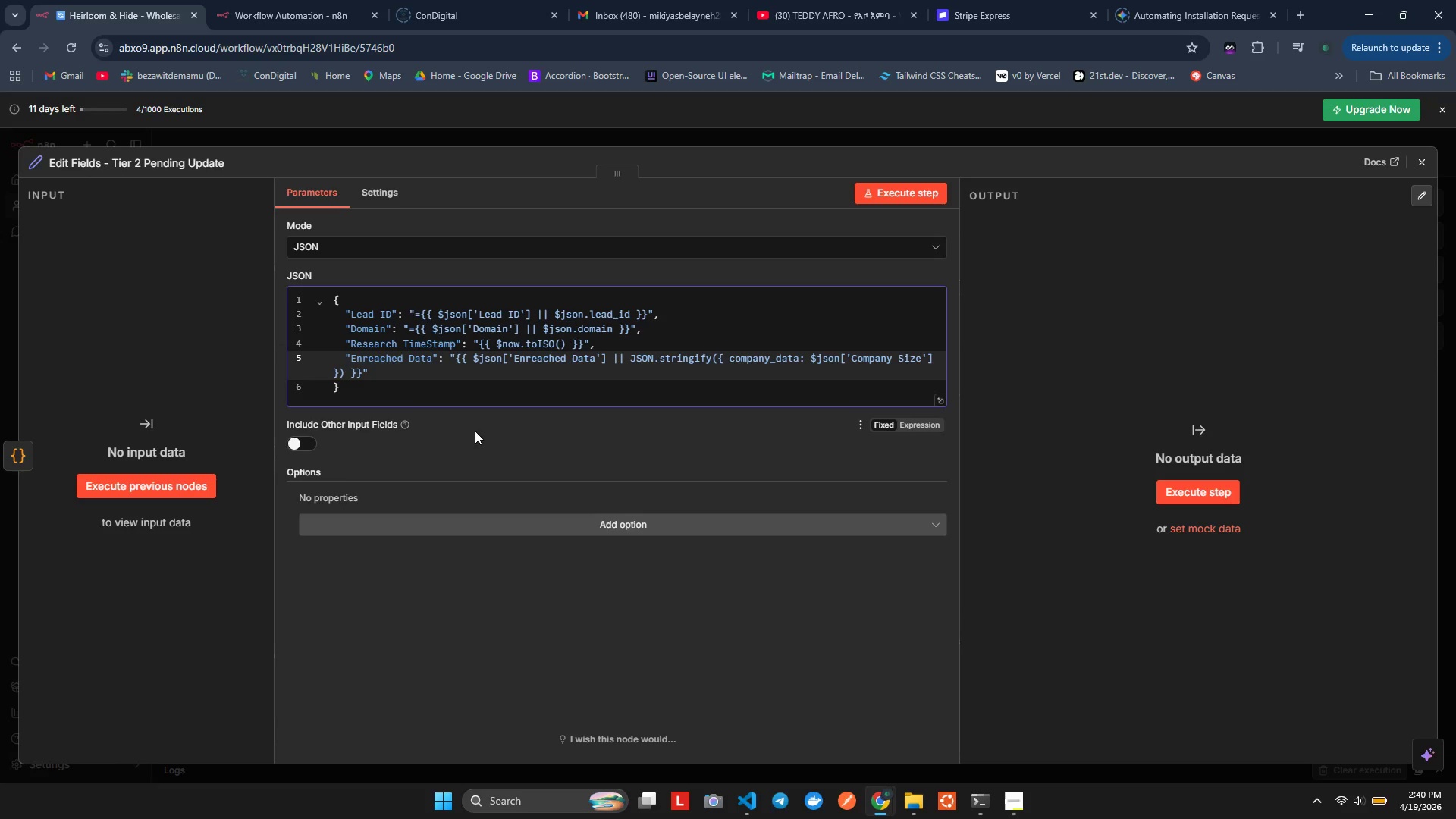 
key(ArrowRight)
 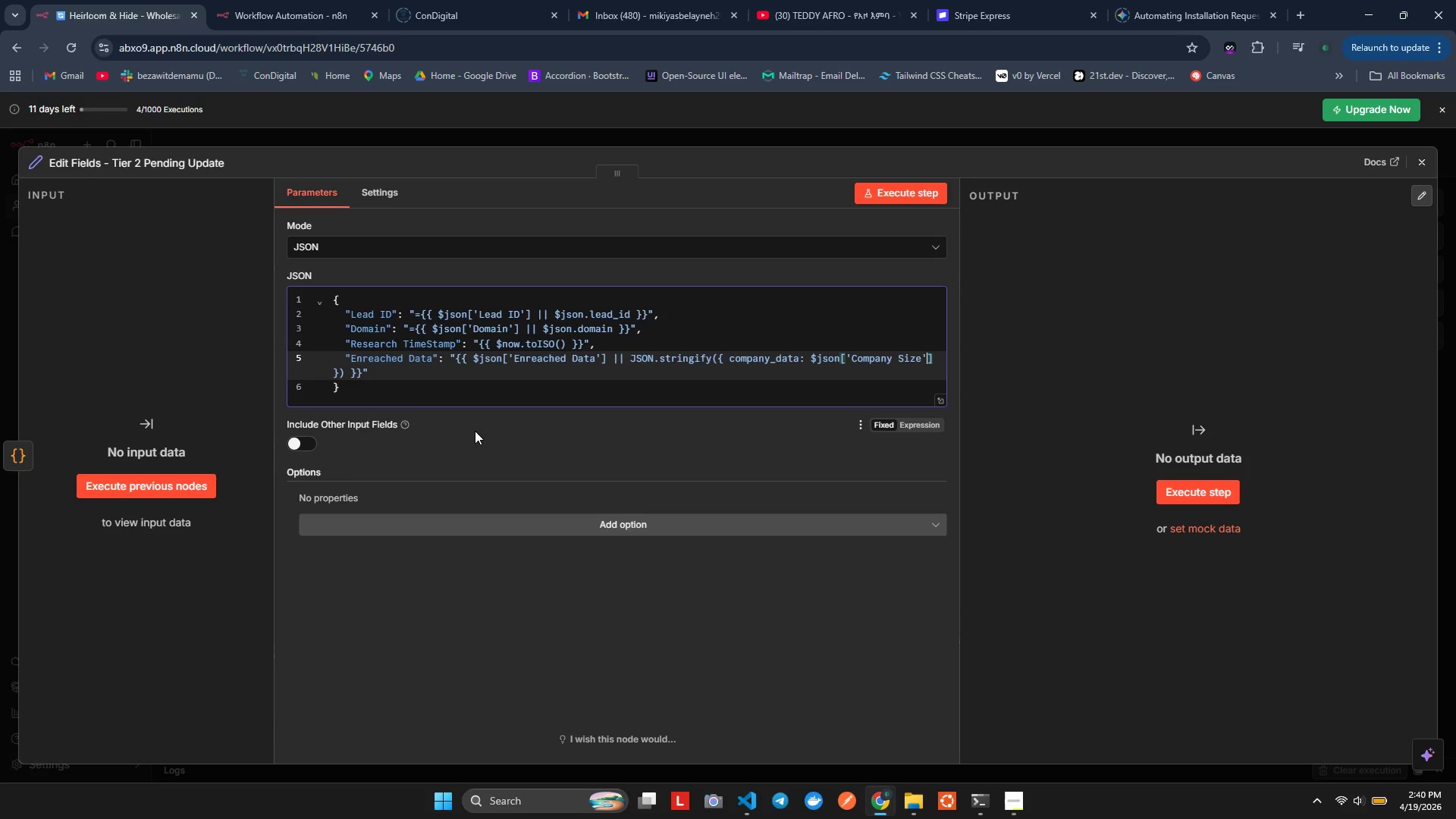 
key(ArrowRight)
 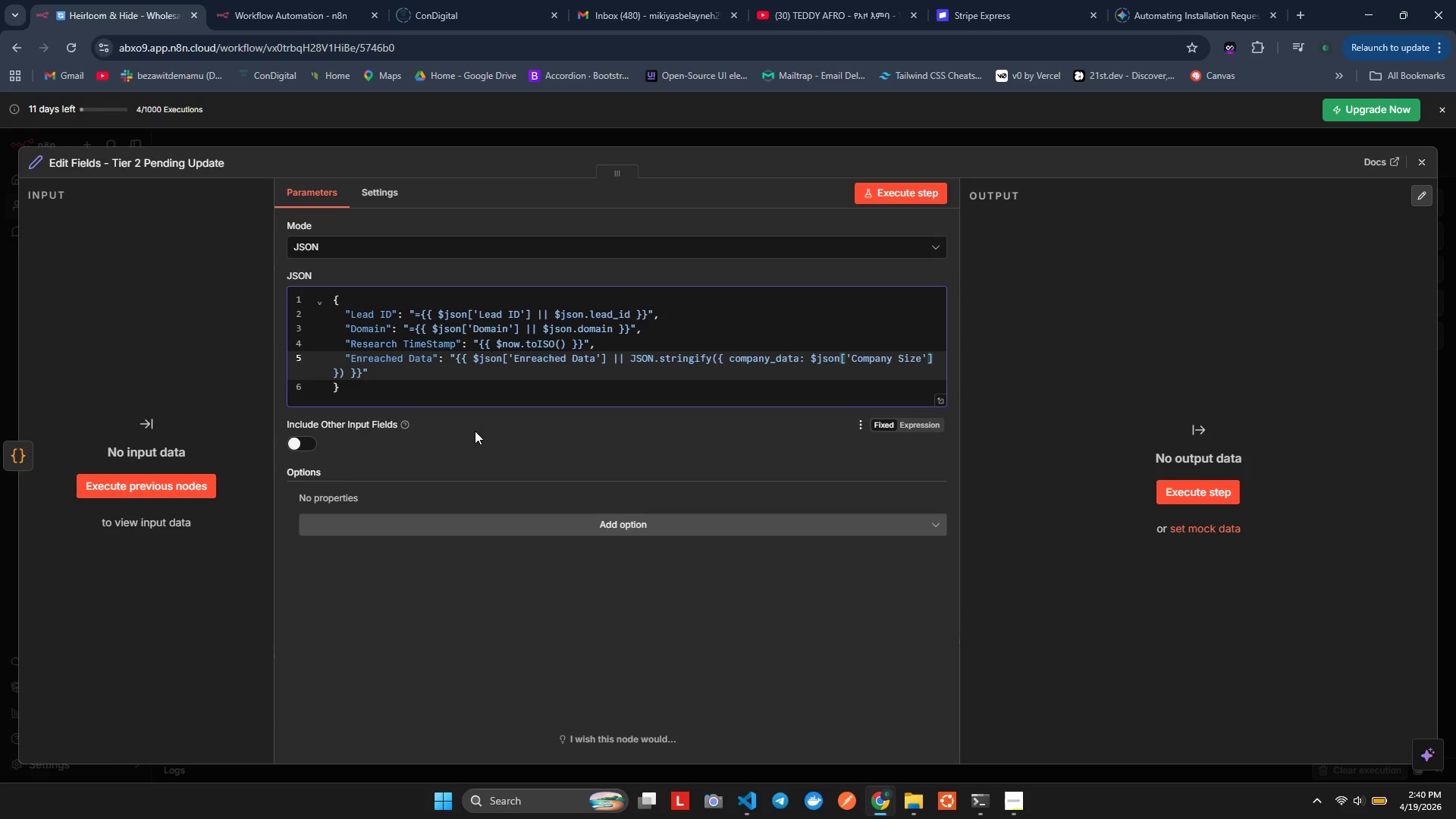 
key(Space)
 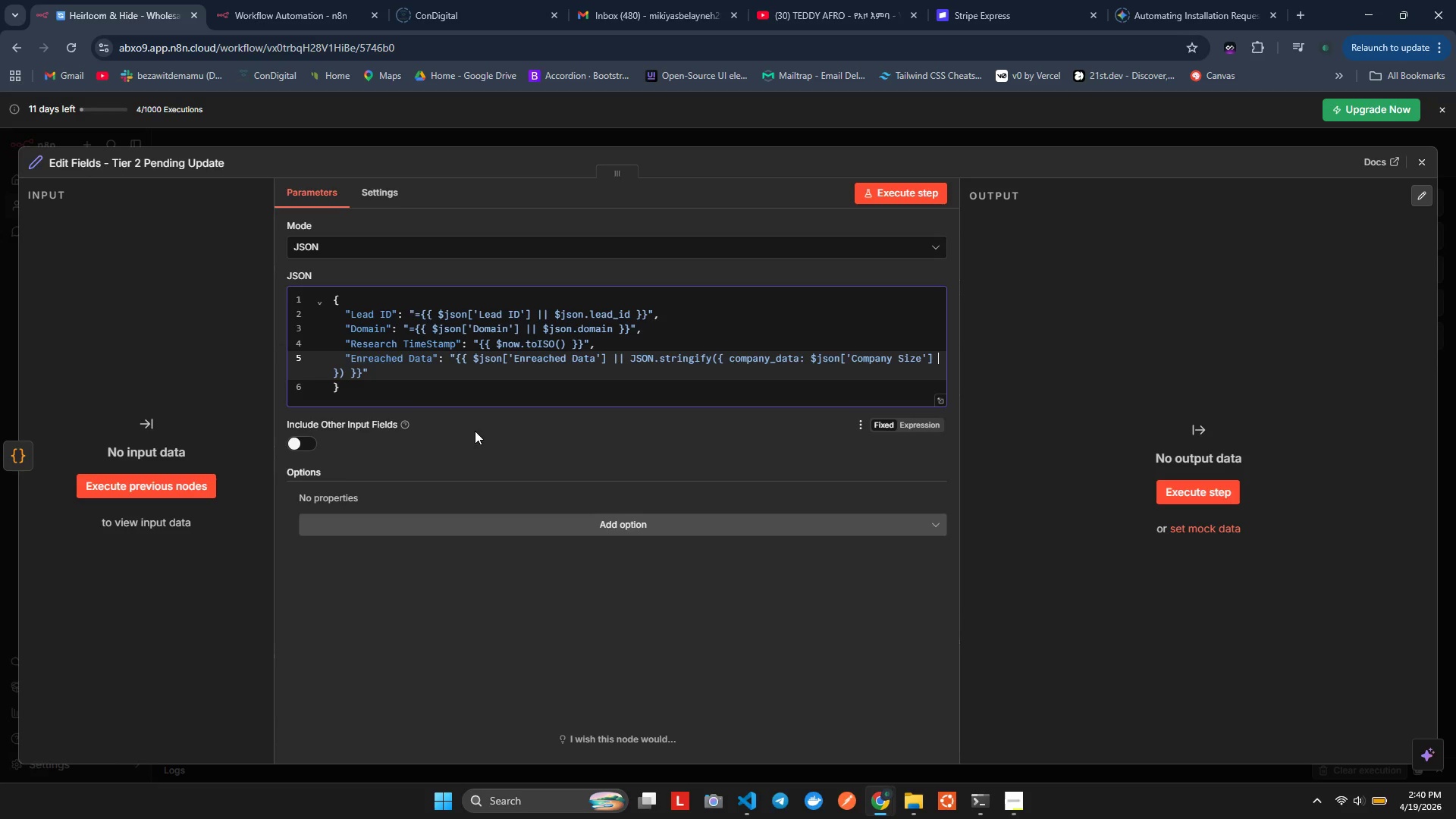 
key(Shift+Backslash)
 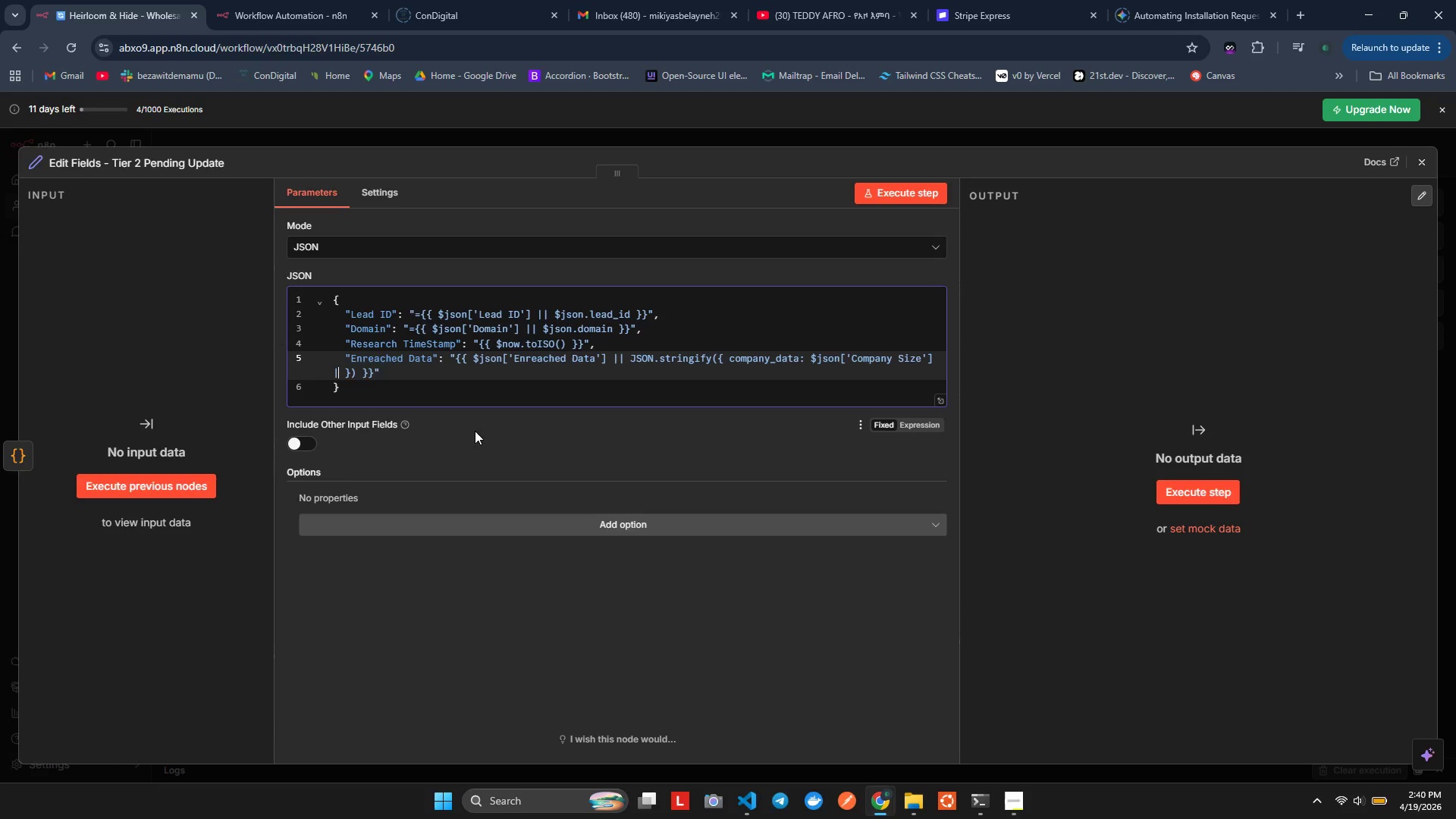 
key(Shift+Backslash)
 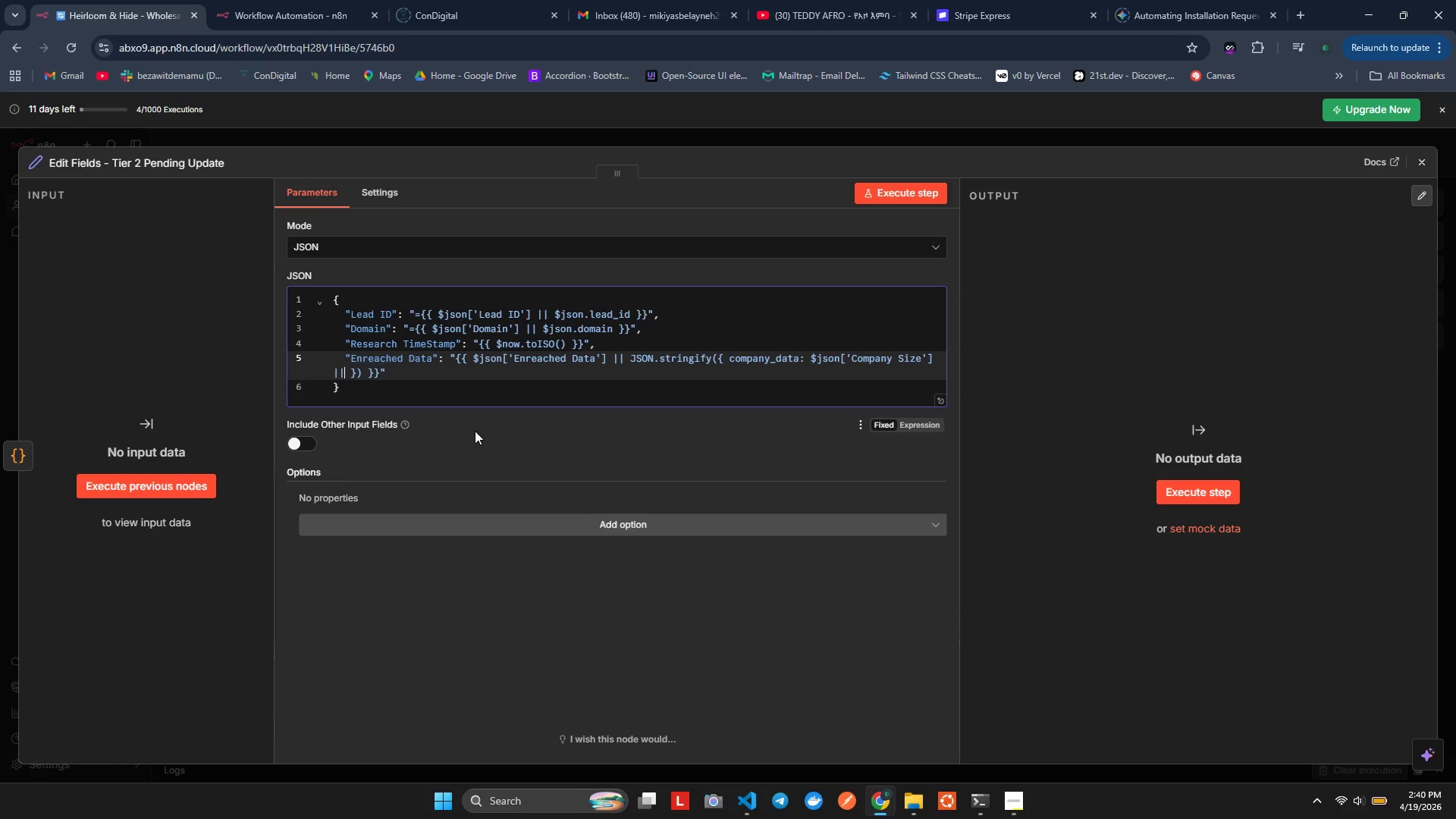 
key(Space)
 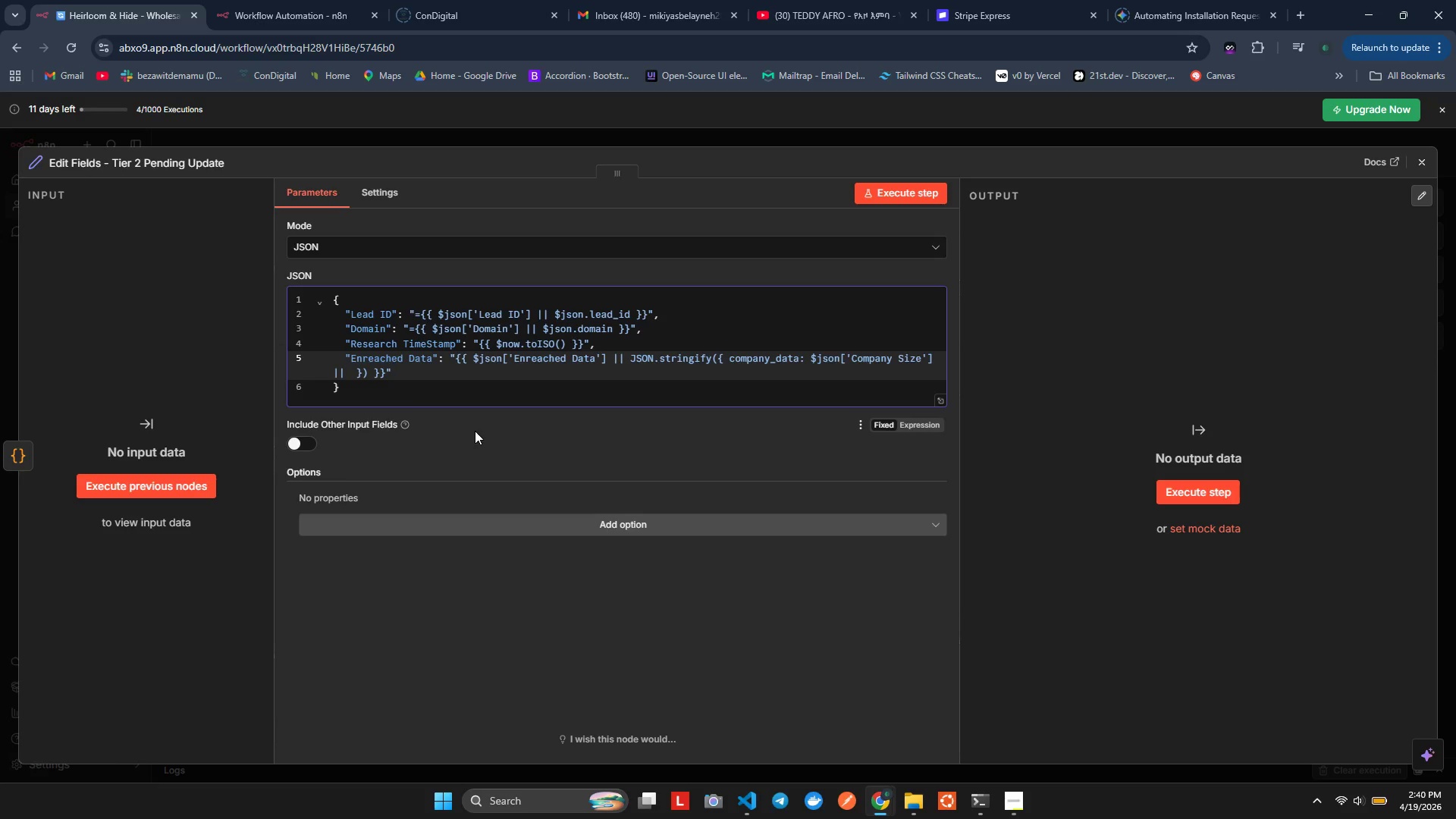 
wait(5.81)
 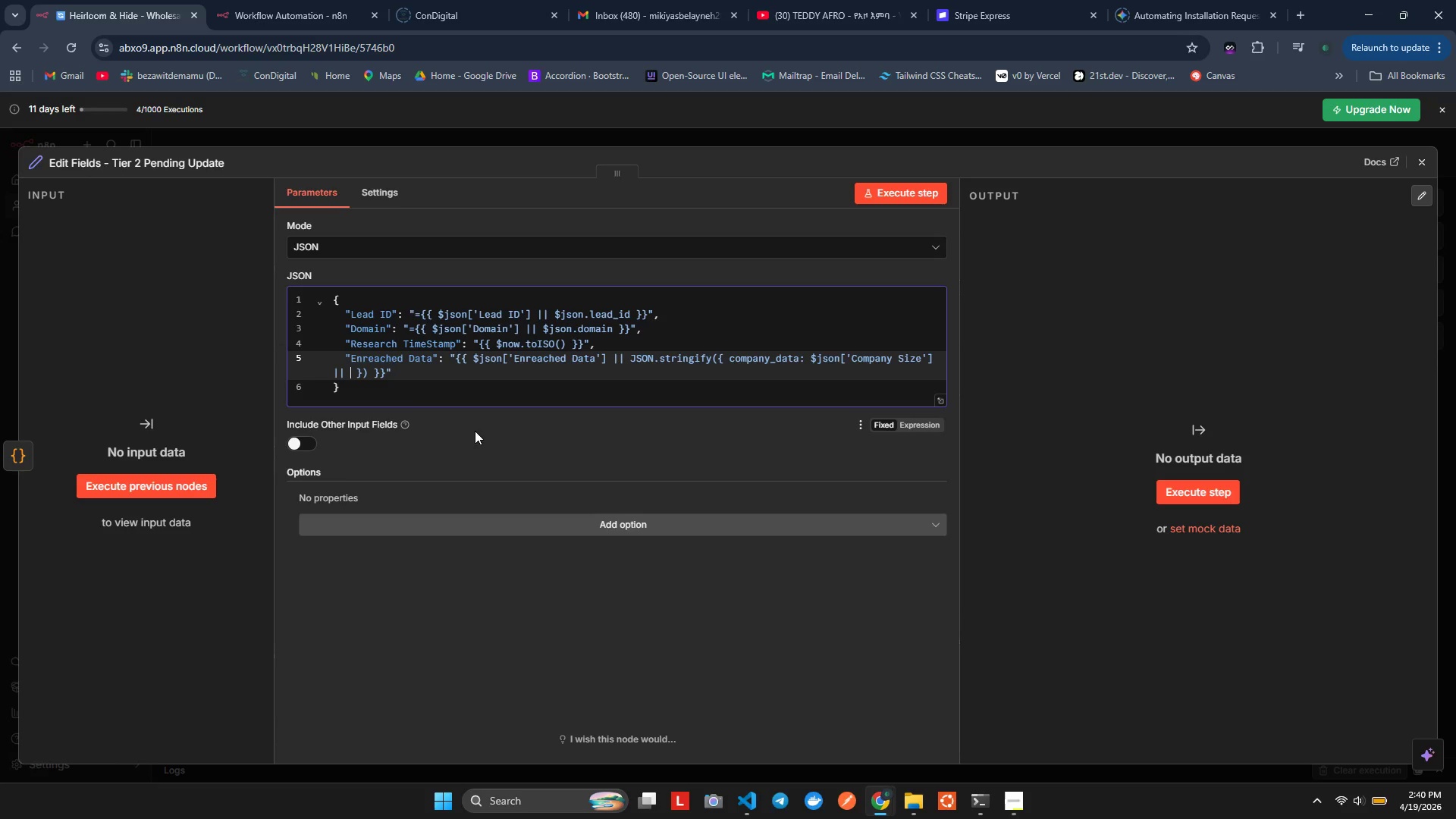 
type(||)
key(Backspace)
key(Backspace)
type($son.cmany_size)
 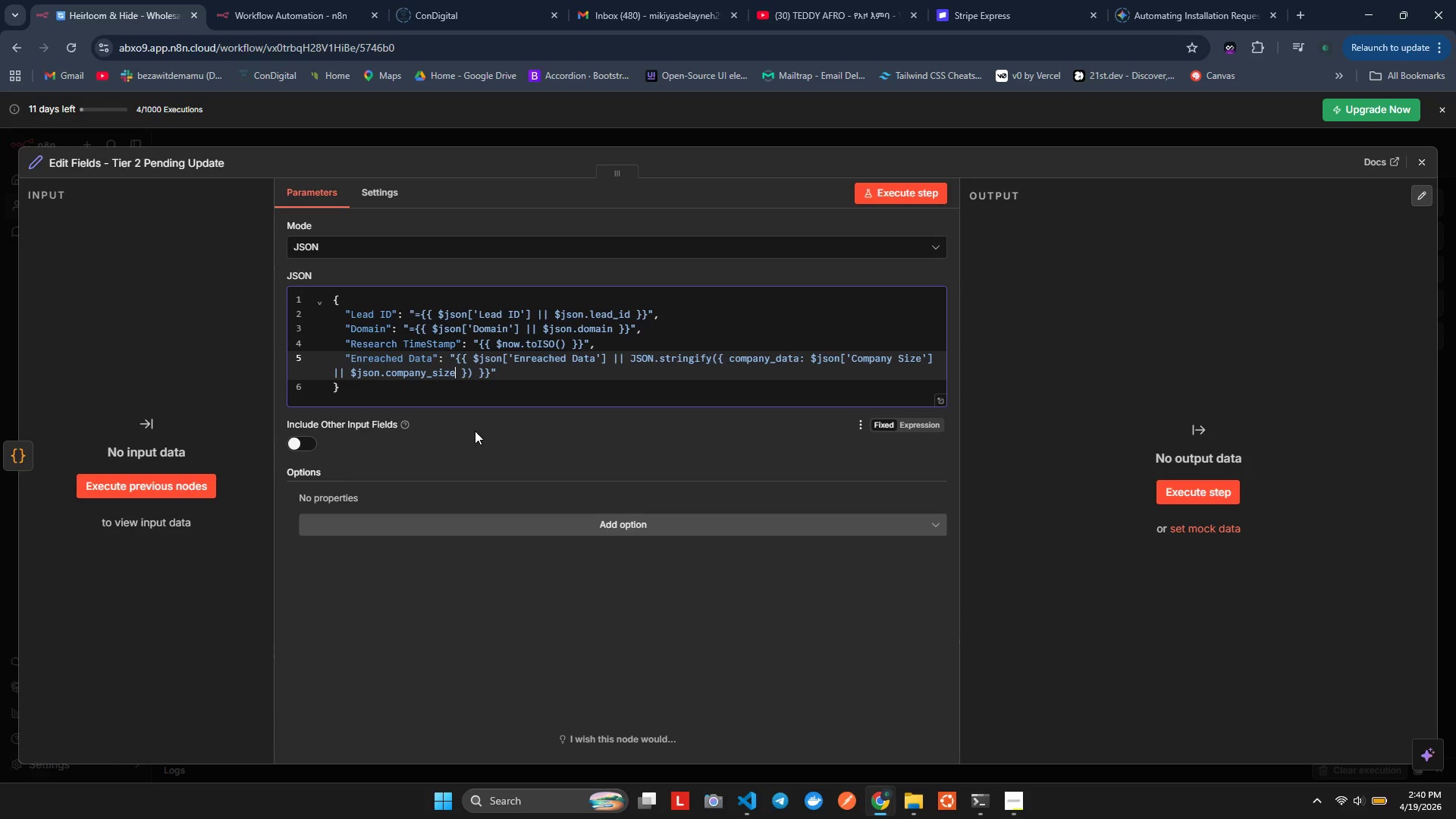 
 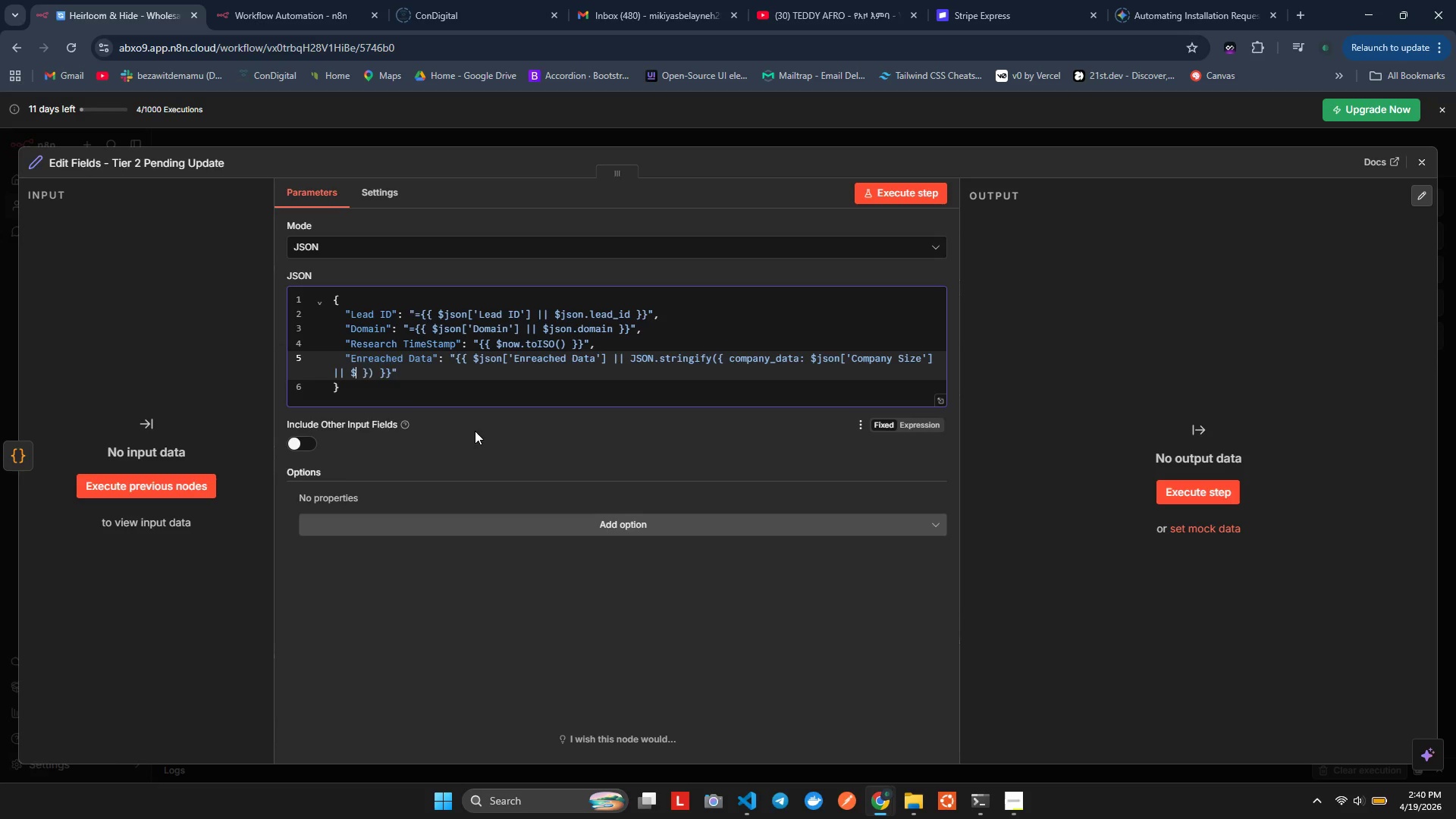 
hold_key(key=J, duration=0.34)
 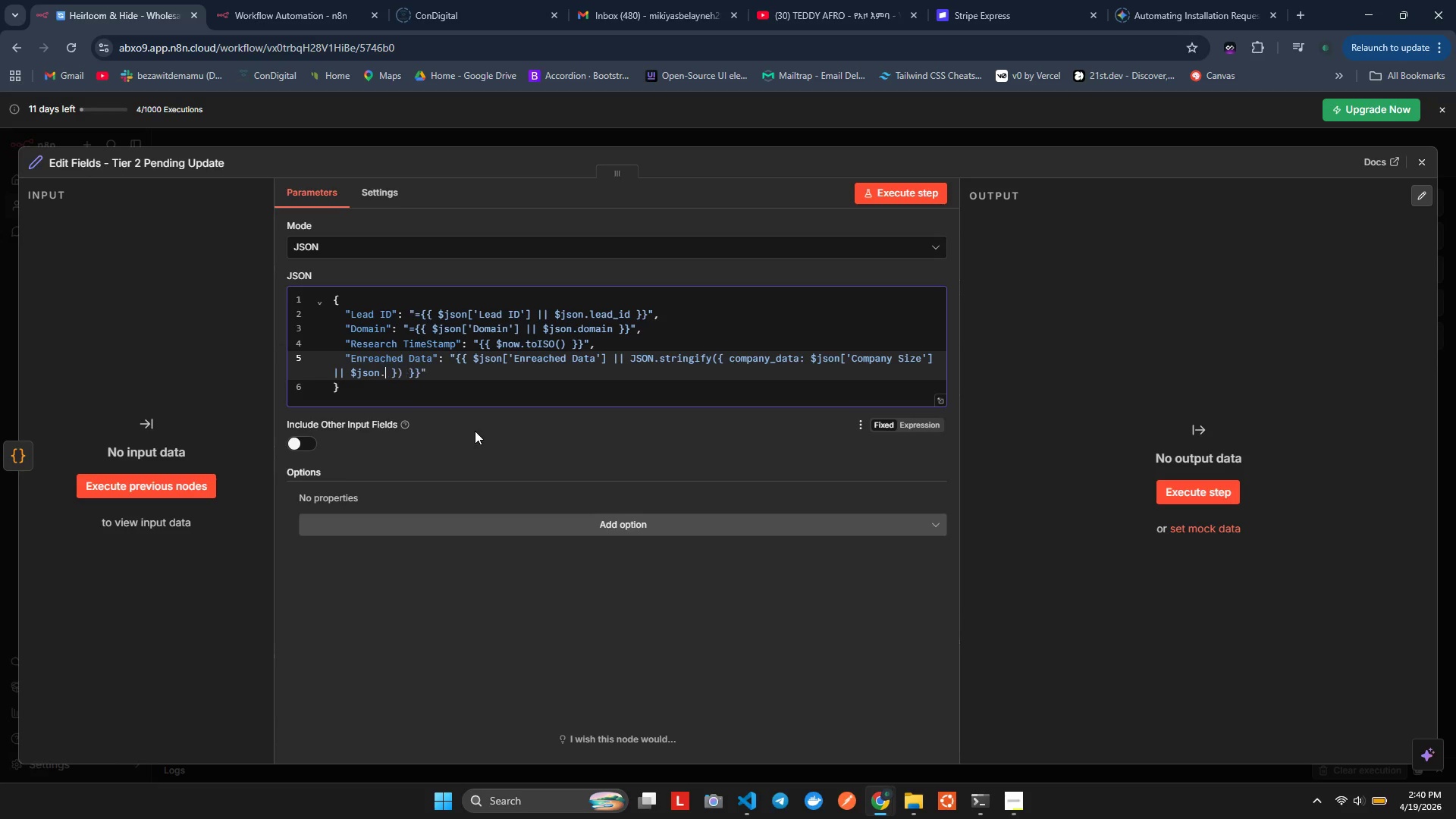 
hold_key(key=P, duration=0.38)
 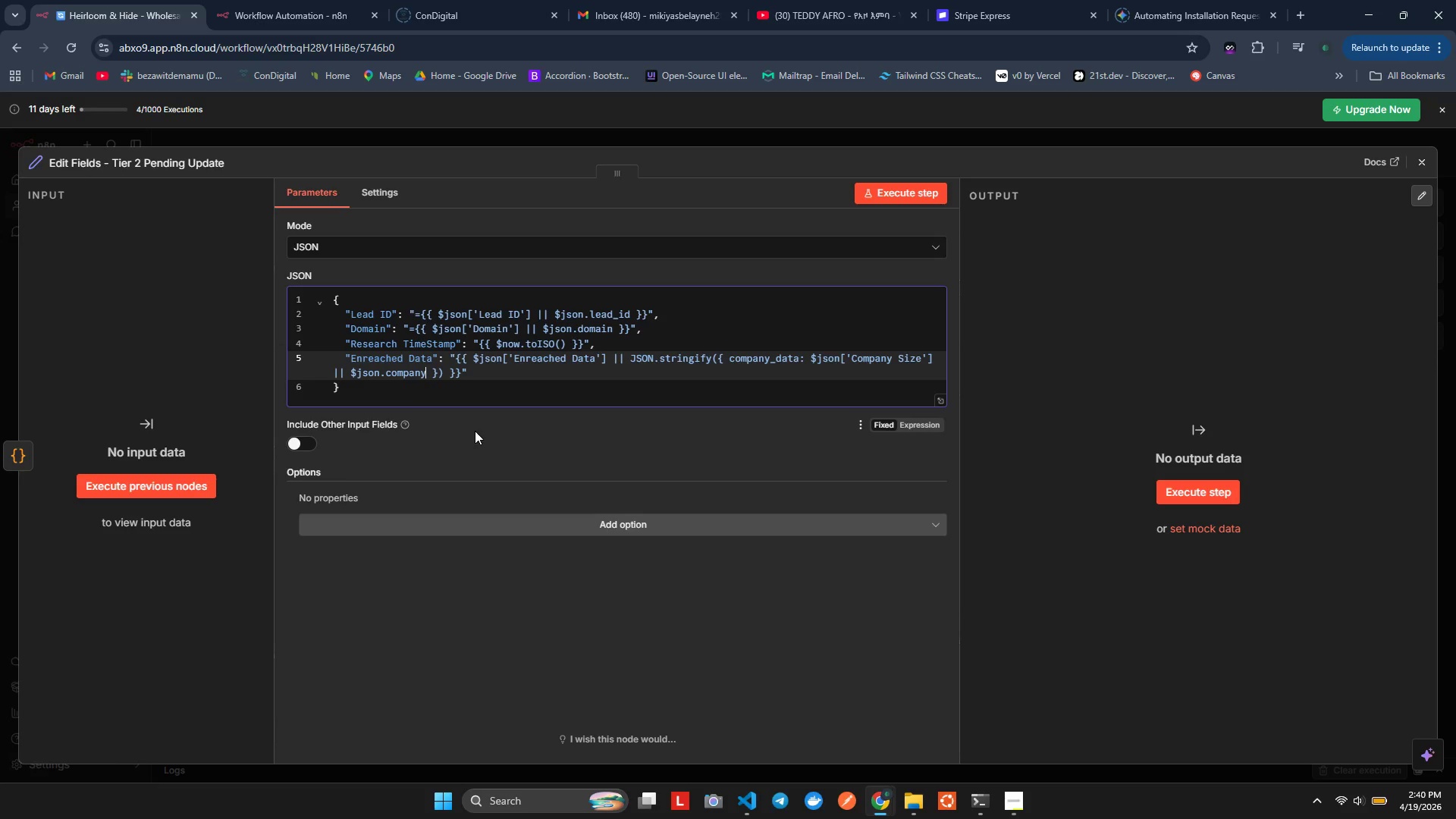 
key(Alt+AltLeft)
 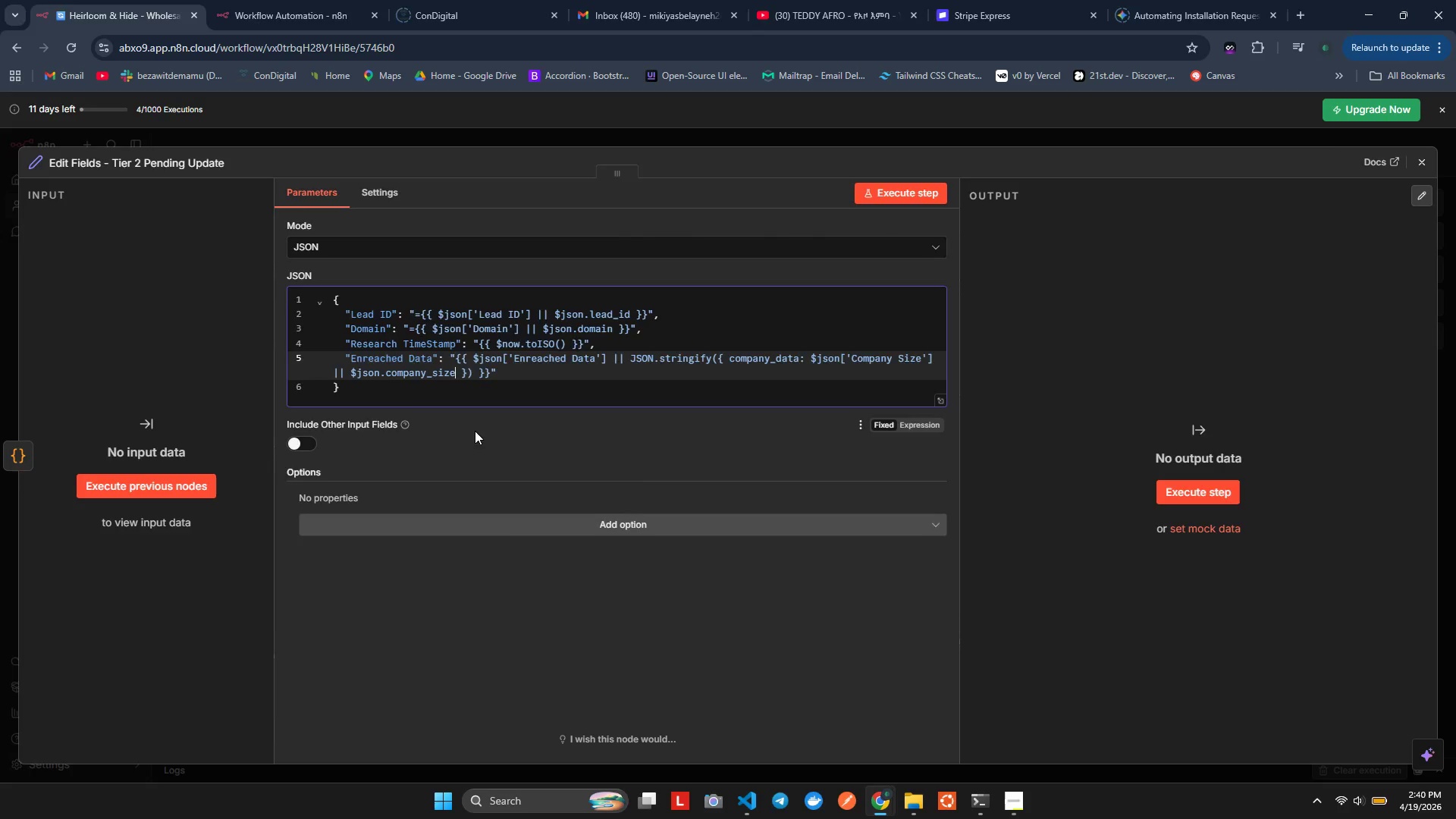 
key(Alt+Tab)
 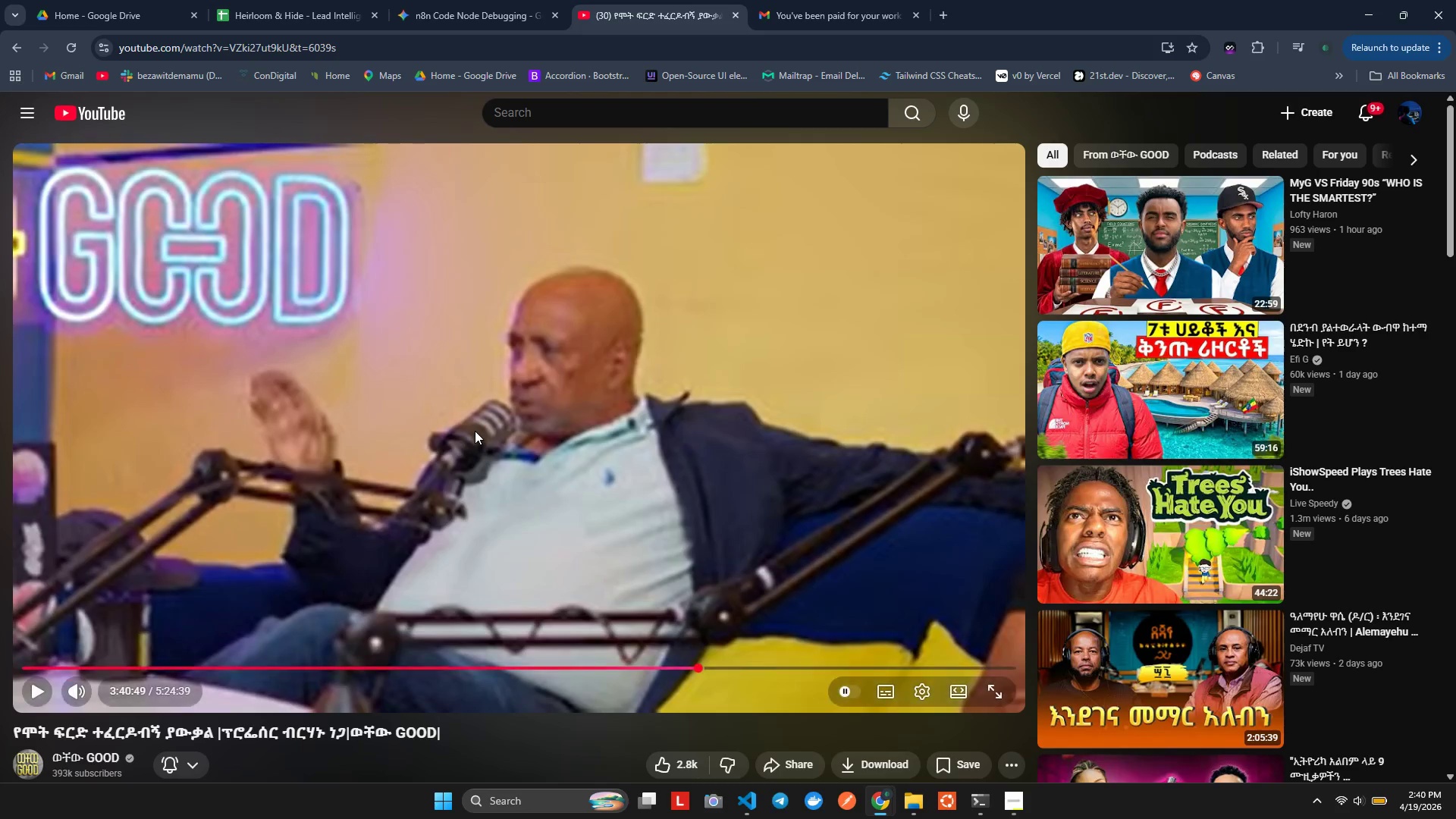 
key(Alt+AltLeft)
 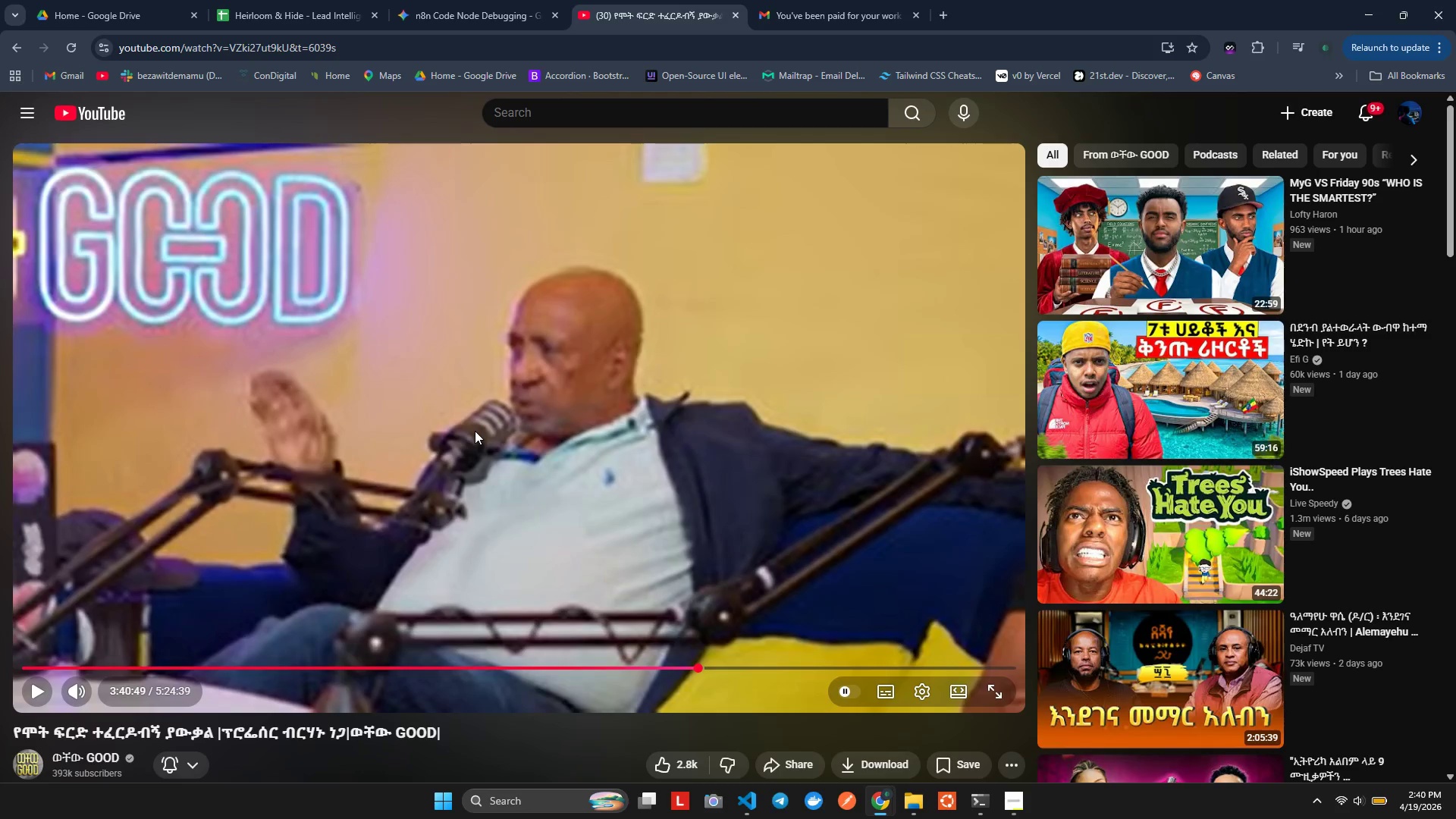 
key(Alt+Tab)
 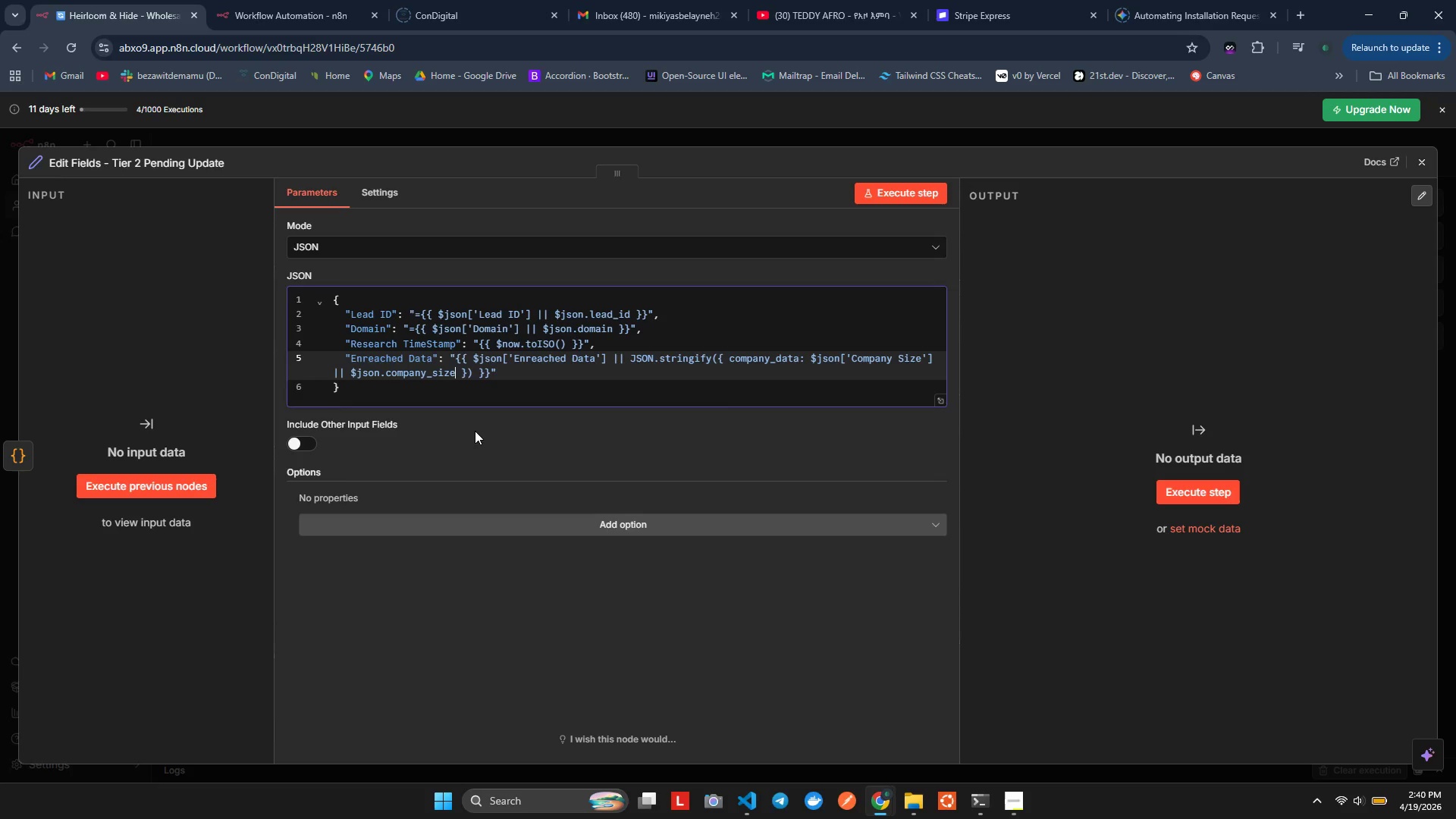 
key(Alt+Tab)
 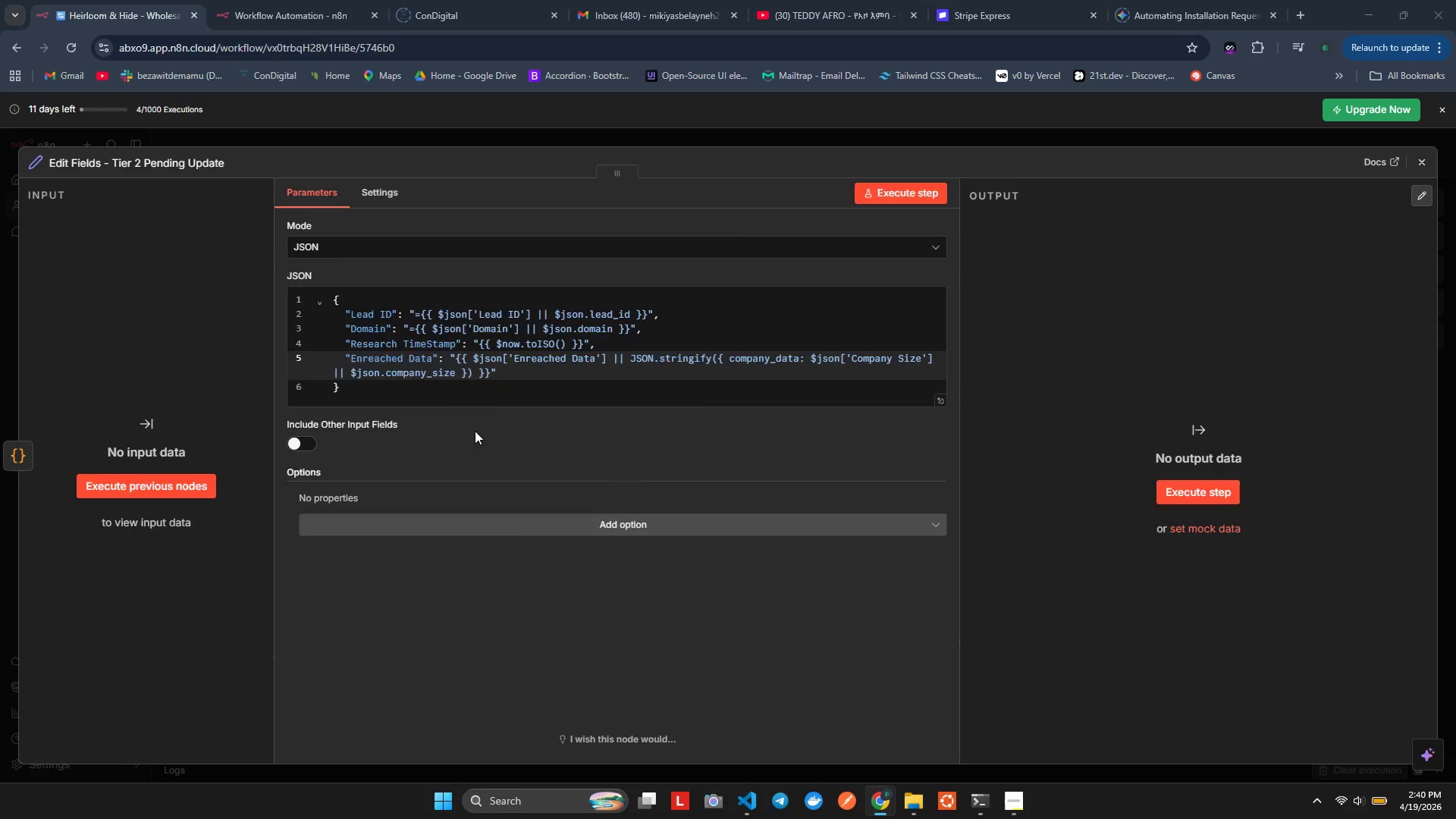 
key(Alt+Tab)